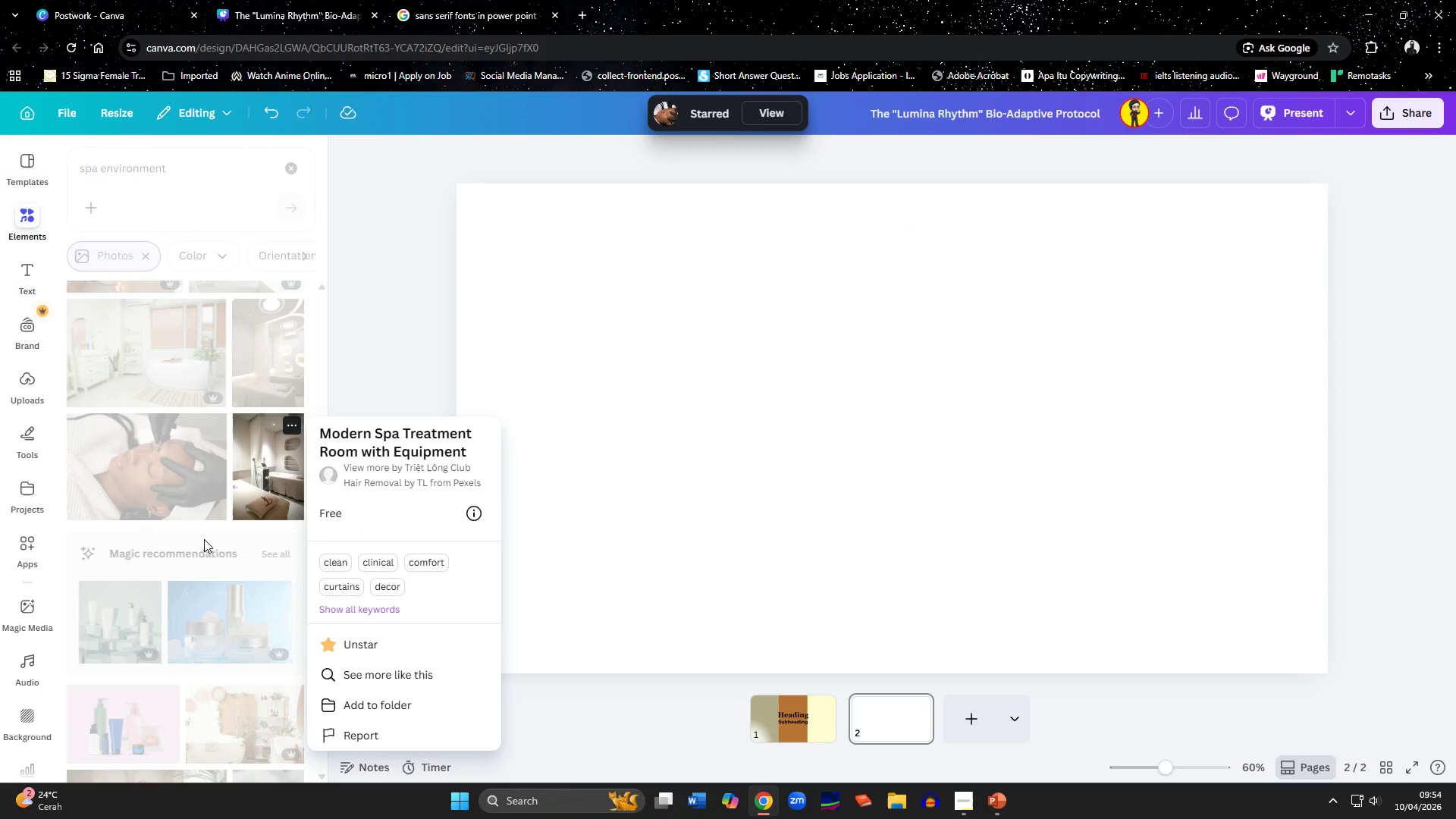 
left_click([208, 560])
 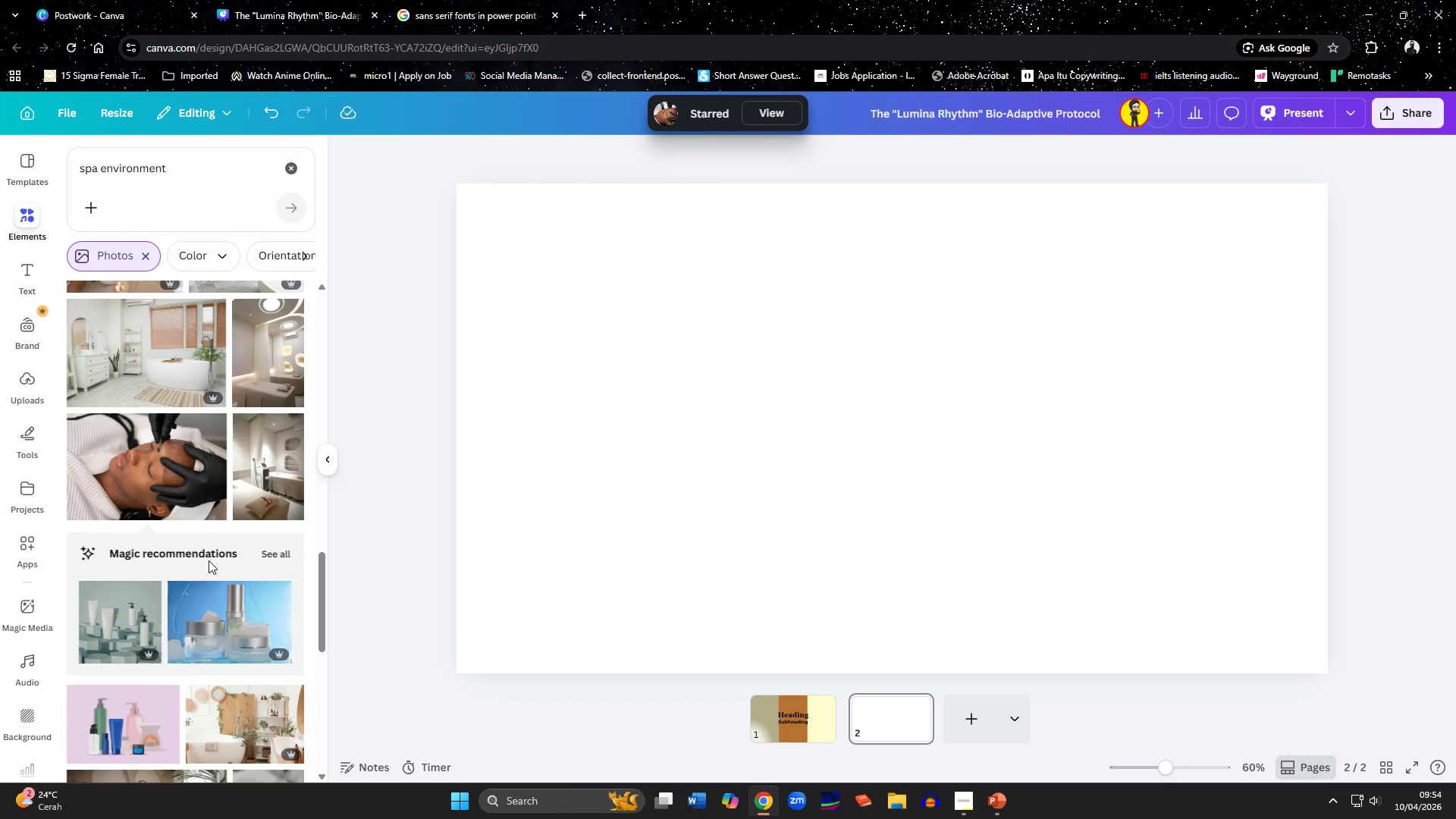 
scroll: coordinate [209, 560], scroll_direction: down, amount: 2.0
 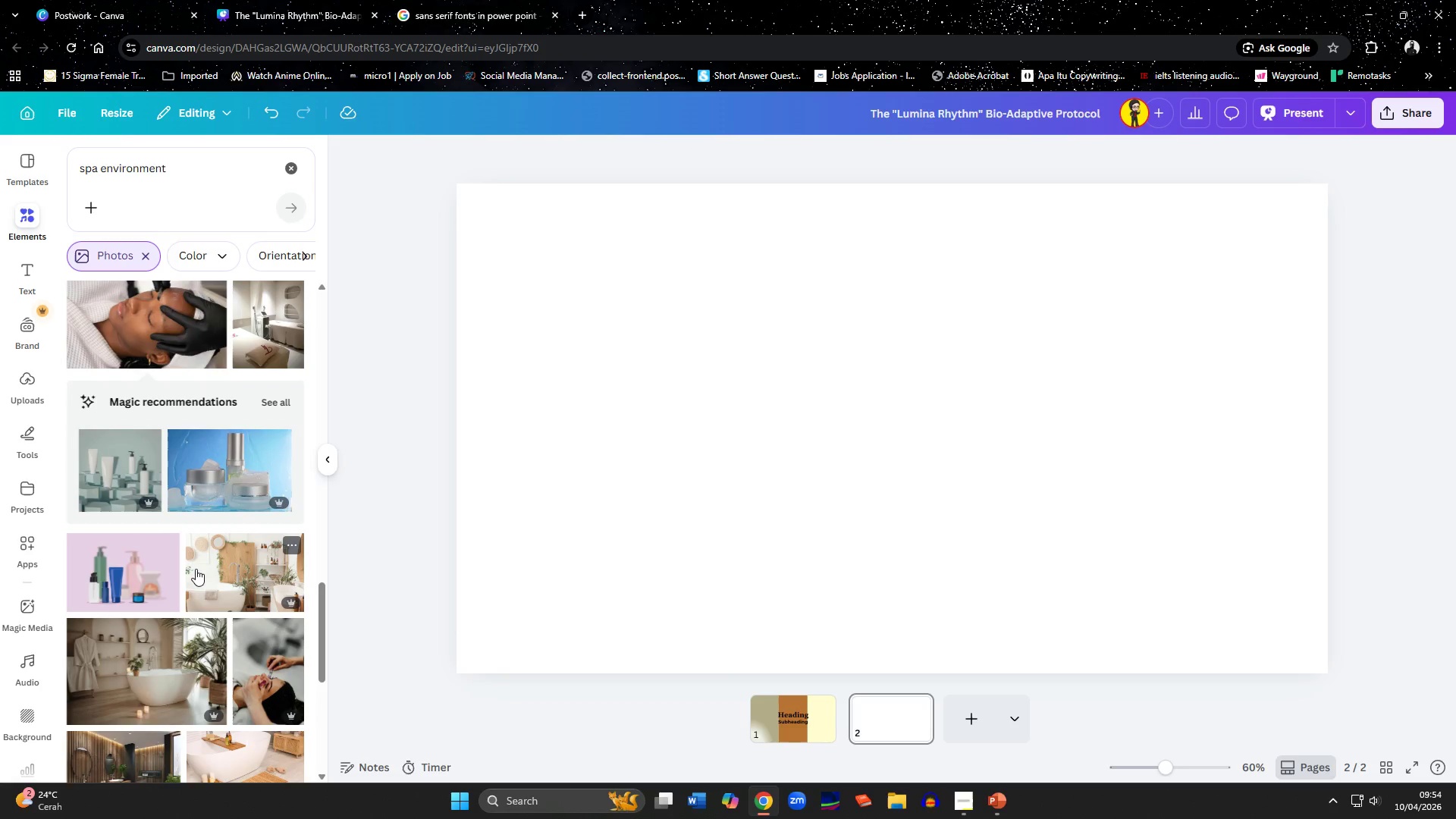 
mouse_move([151, 555])
 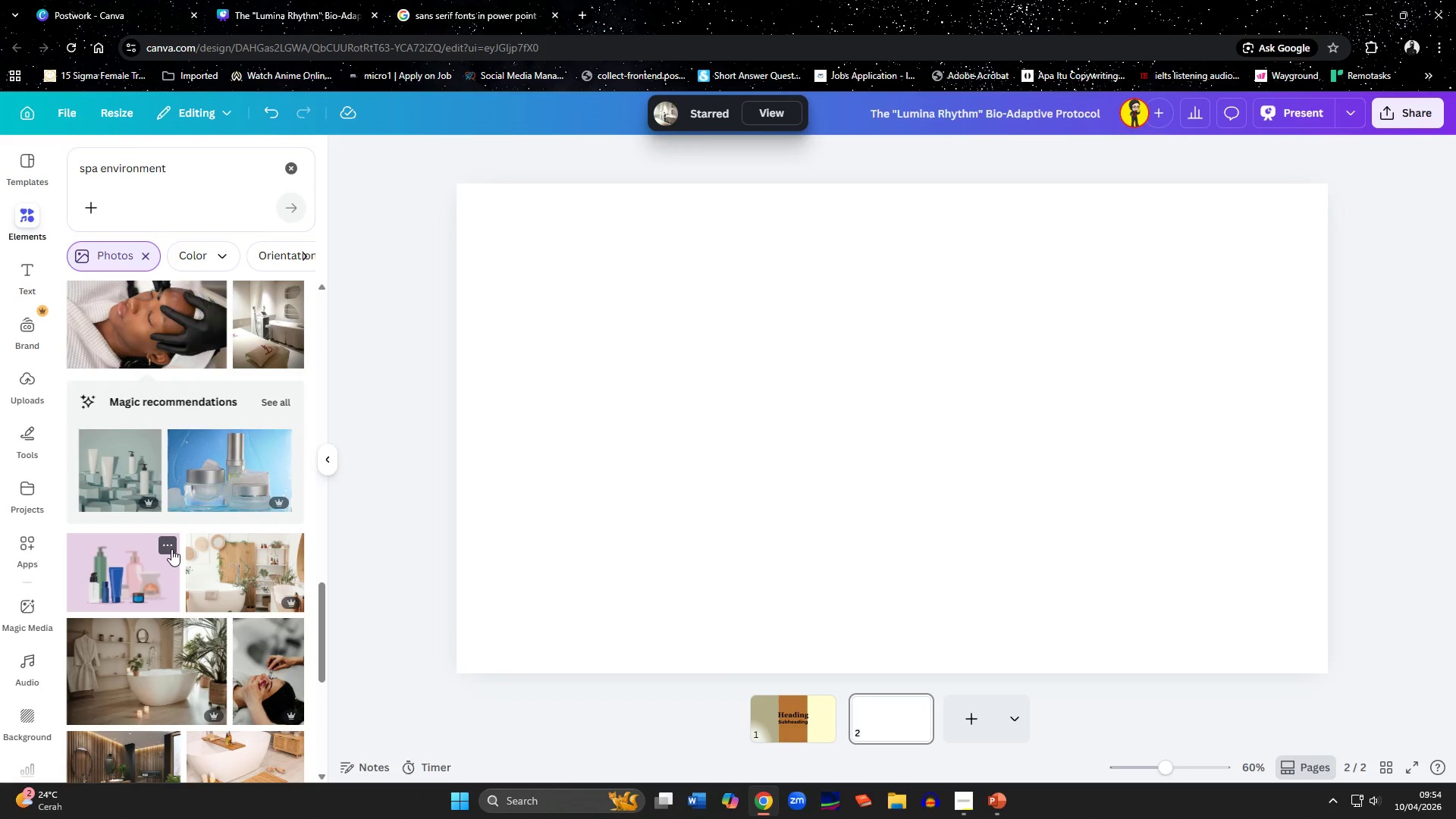 
left_click([171, 549])
 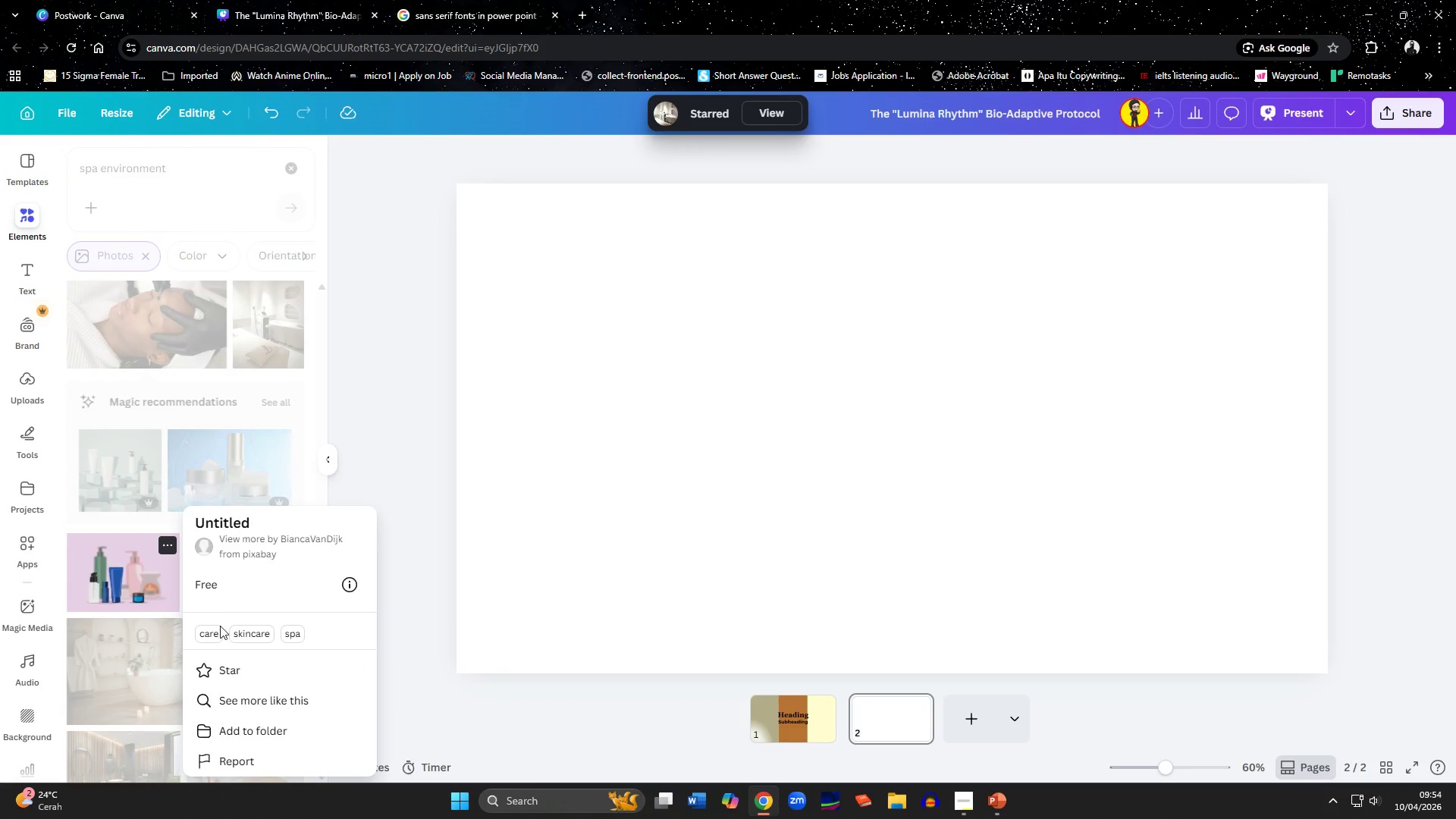 
left_click([218, 671])
 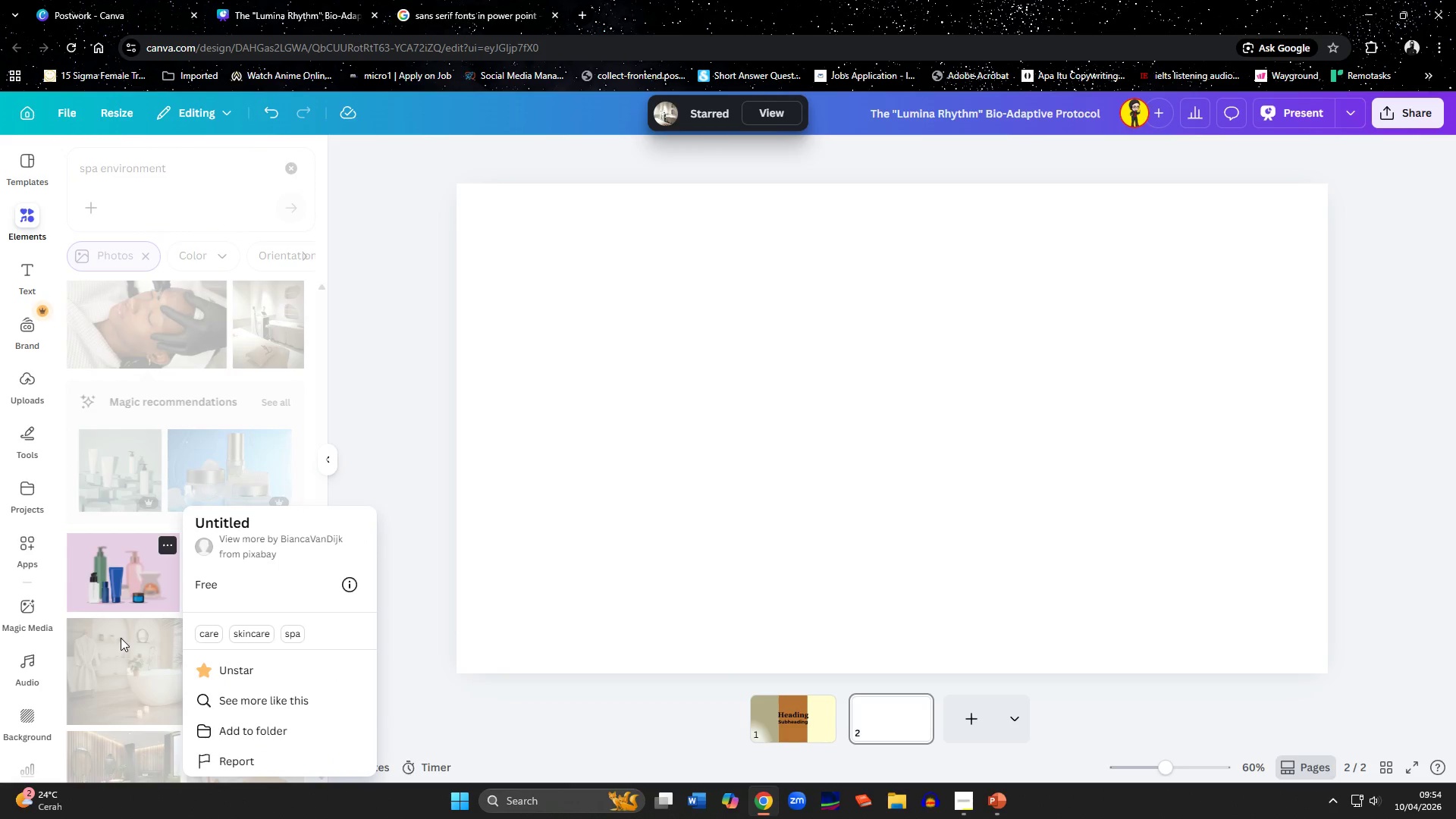 
left_click([121, 638])
 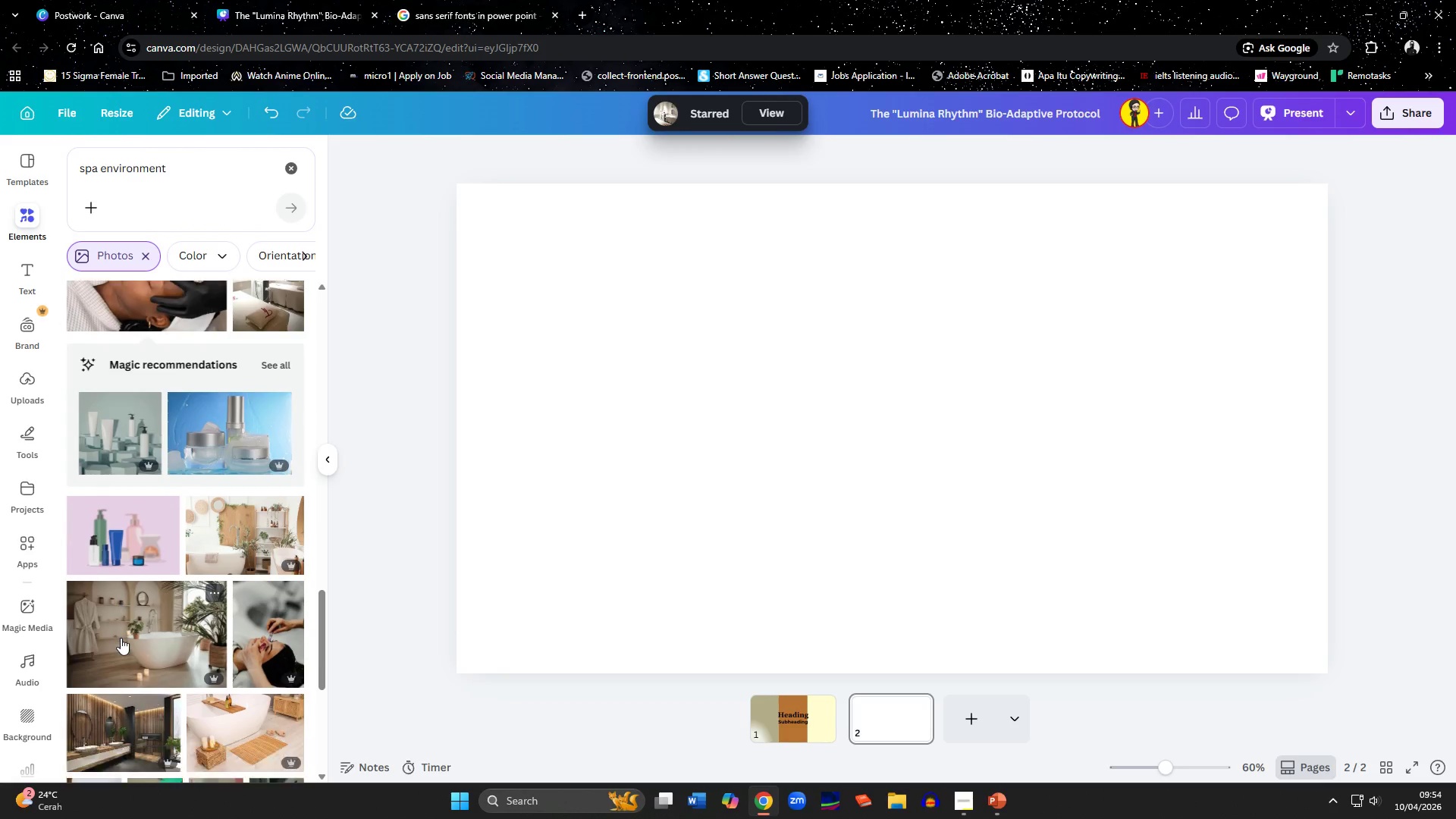 
scroll: coordinate [121, 638], scroll_direction: down, amount: 2.0
 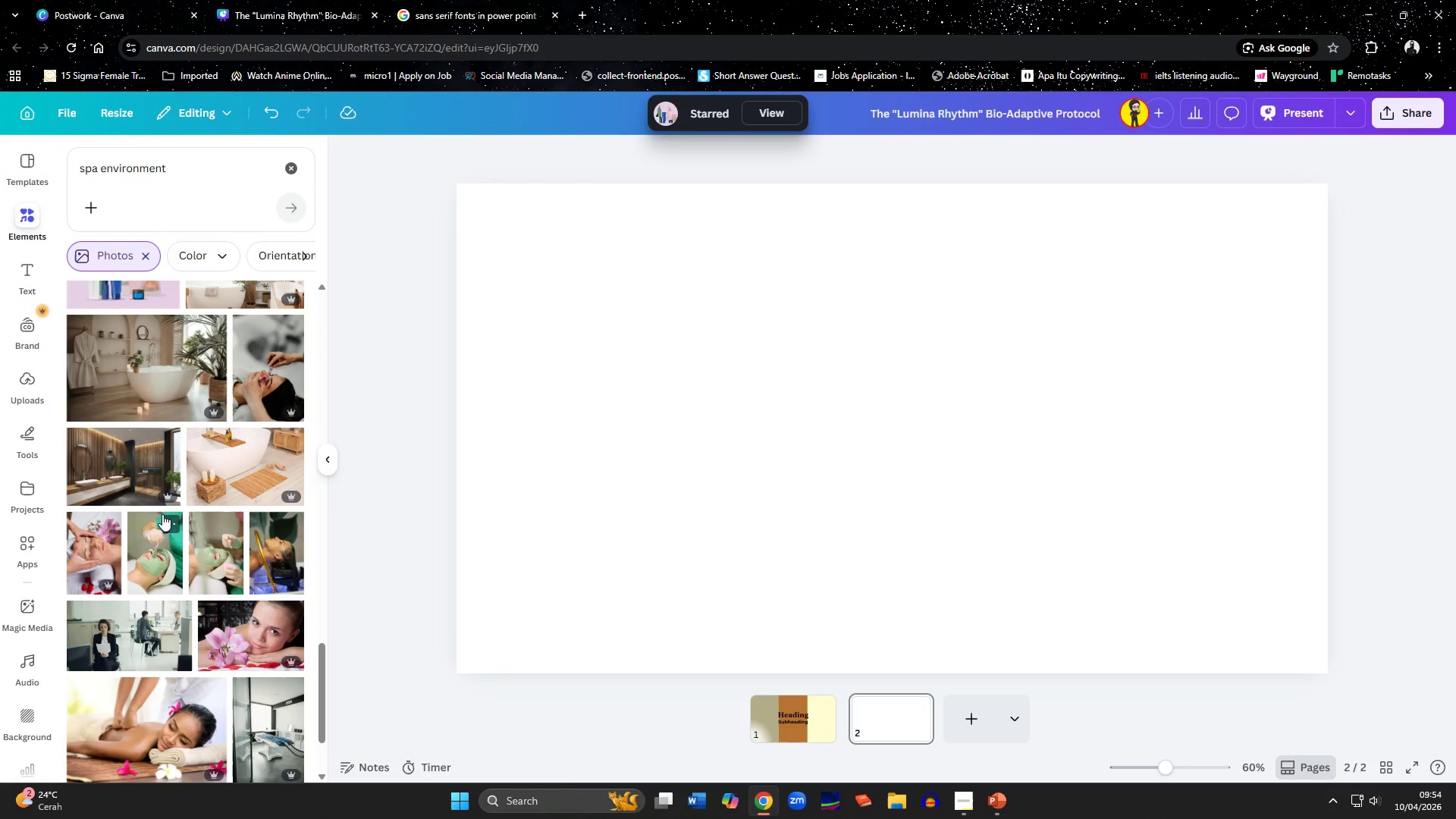 
wait(8.55)
 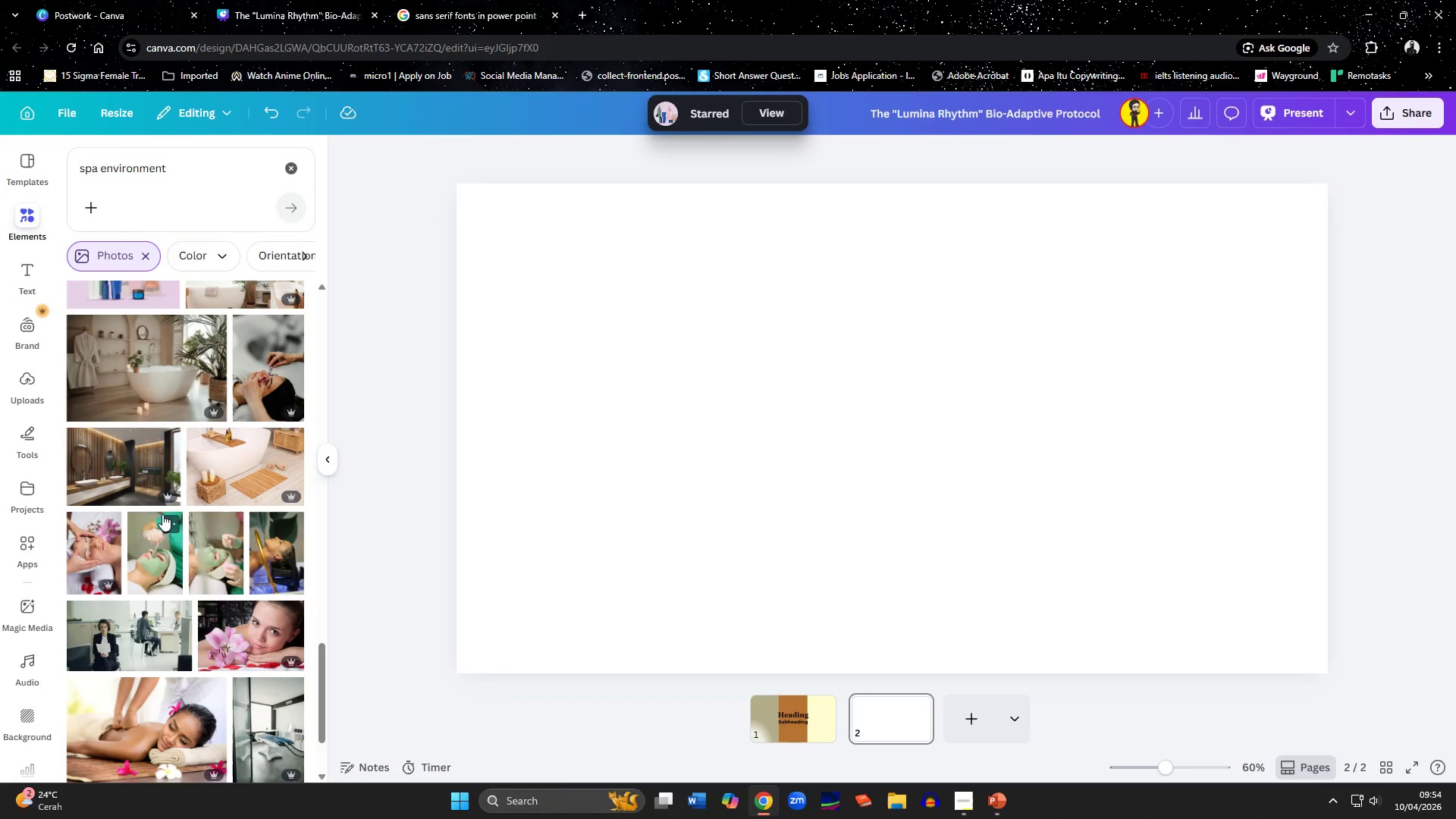 
scroll: coordinate [168, 522], scroll_direction: down, amount: 11.0
 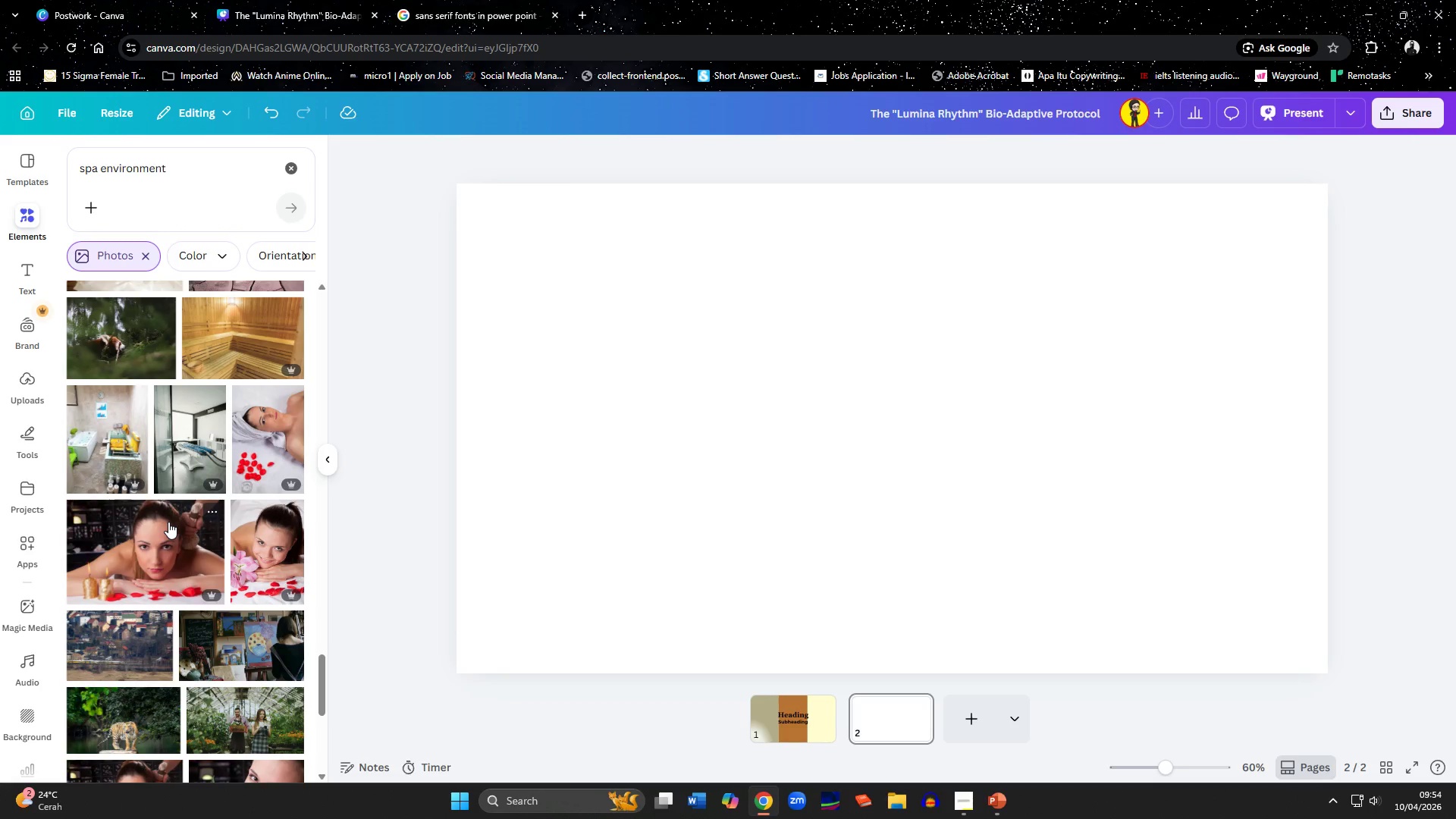 
scroll: coordinate [172, 627], scroll_direction: down, amount: 5.0
 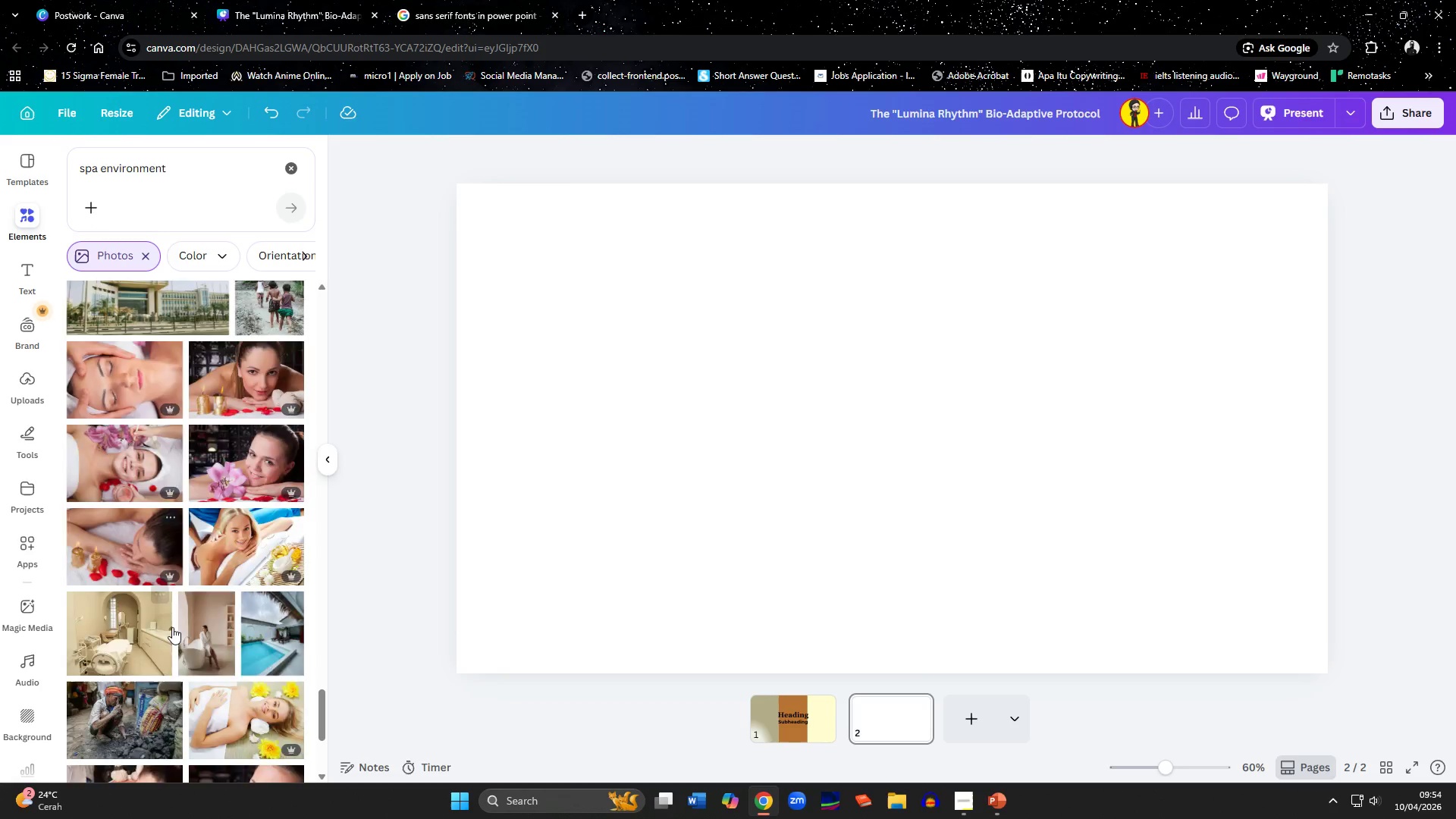 
scroll: coordinate [172, 627], scroll_direction: up, amount: 20.0
 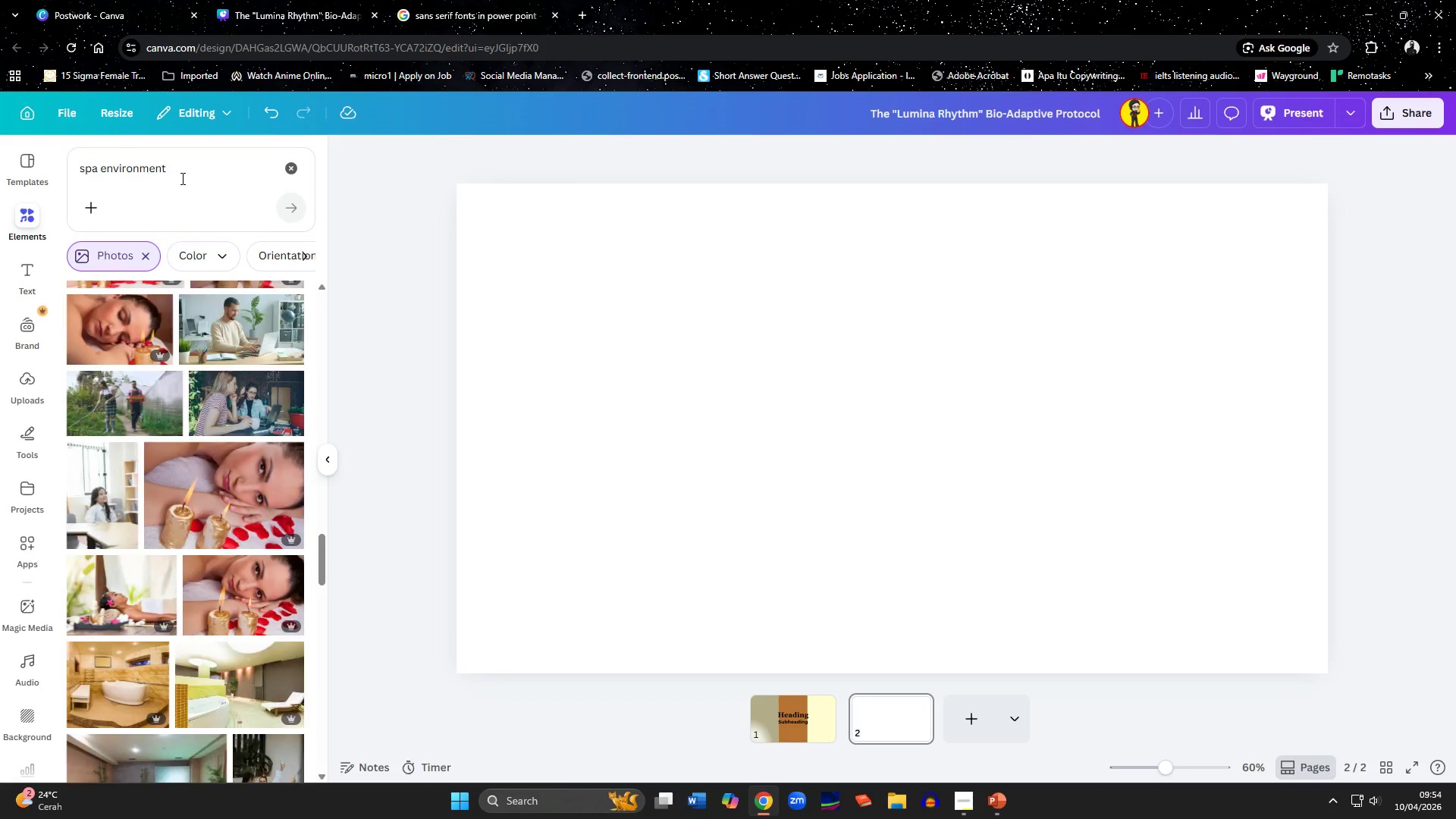 
left_click_drag(start_coordinate=[181, 179], to_coordinate=[7, 188])
 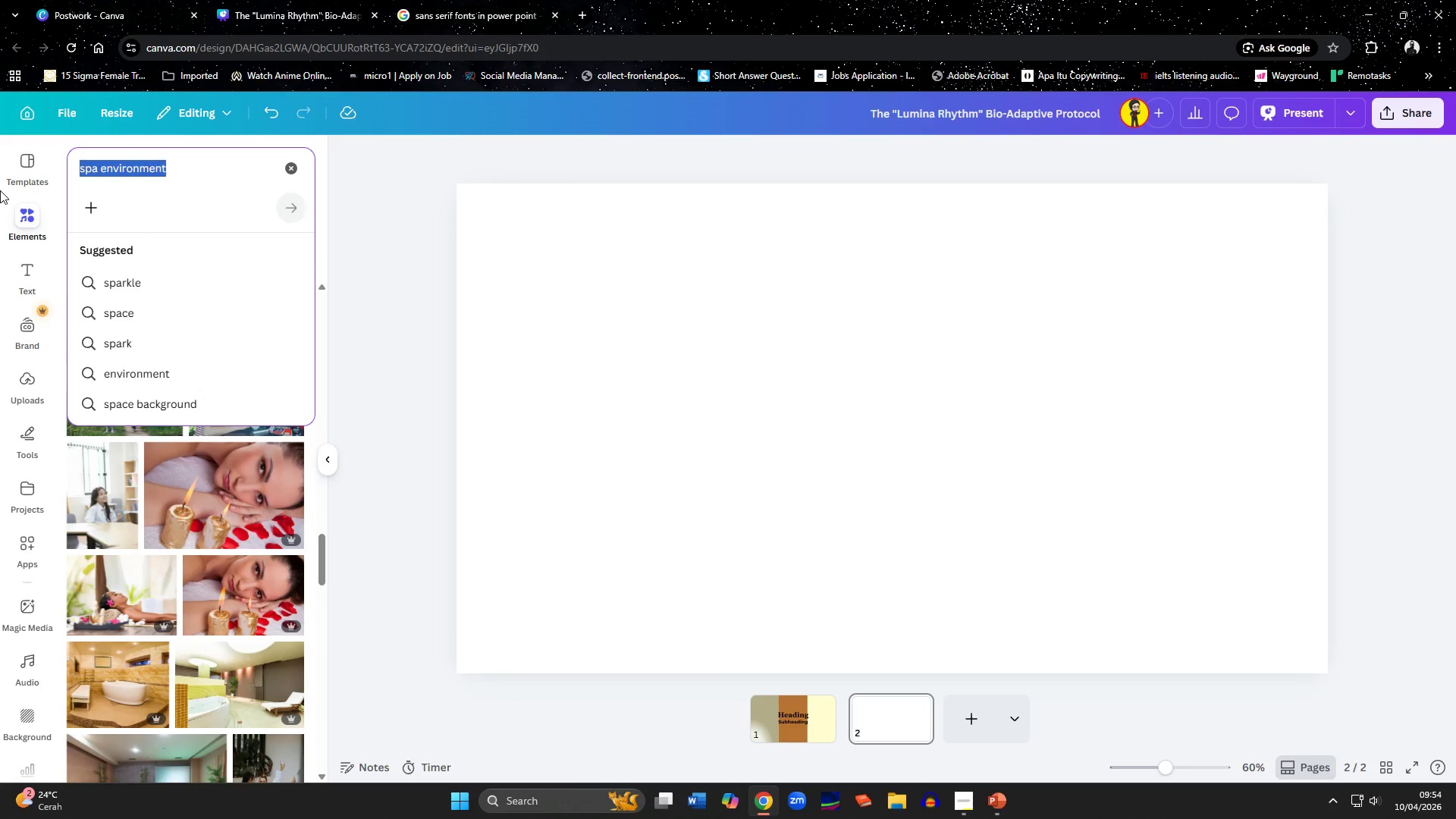 
type(skincare)
 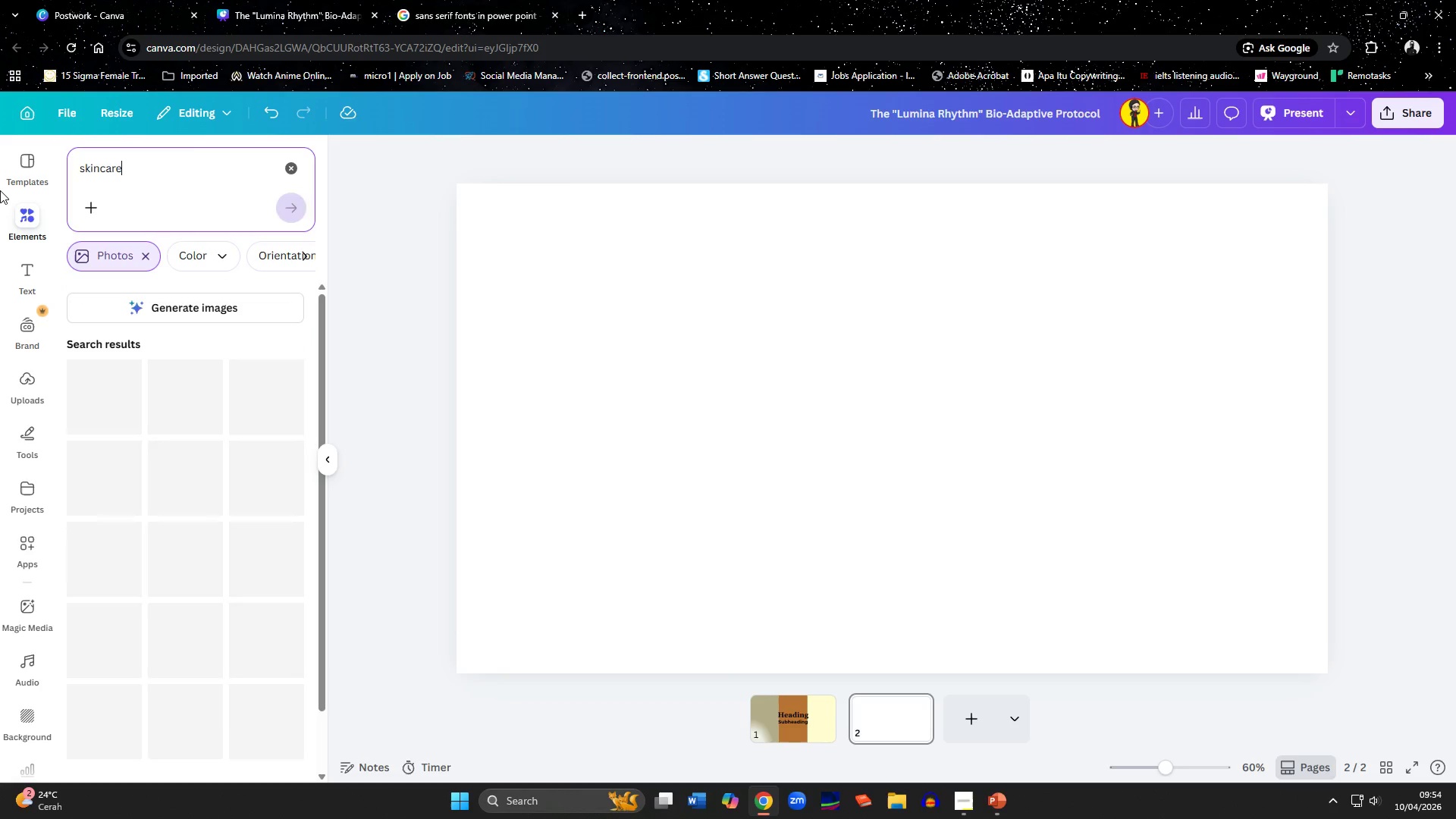 
key(Enter)
 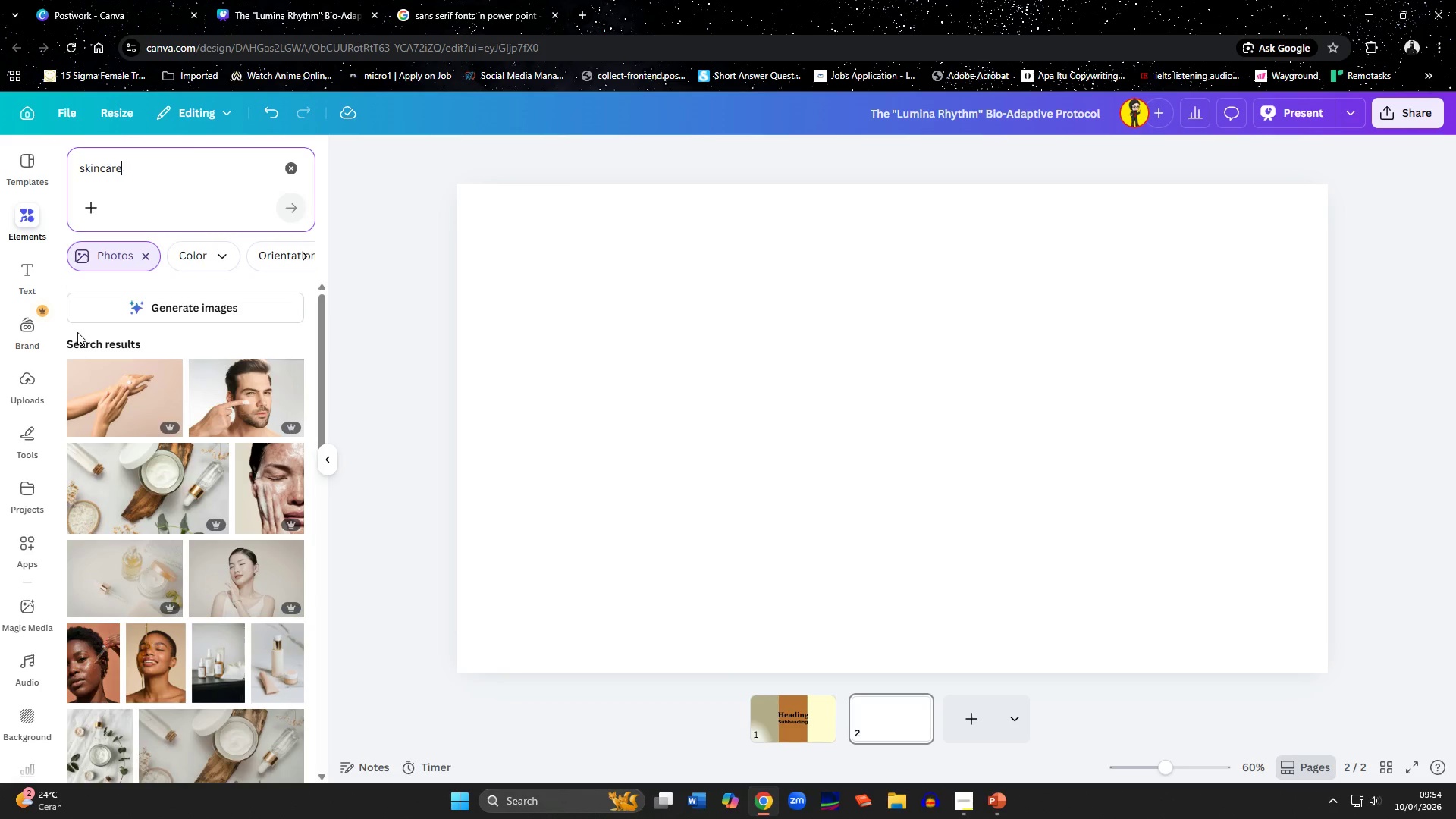 
scroll: coordinate [237, 530], scroll_direction: down, amount: 3.0
 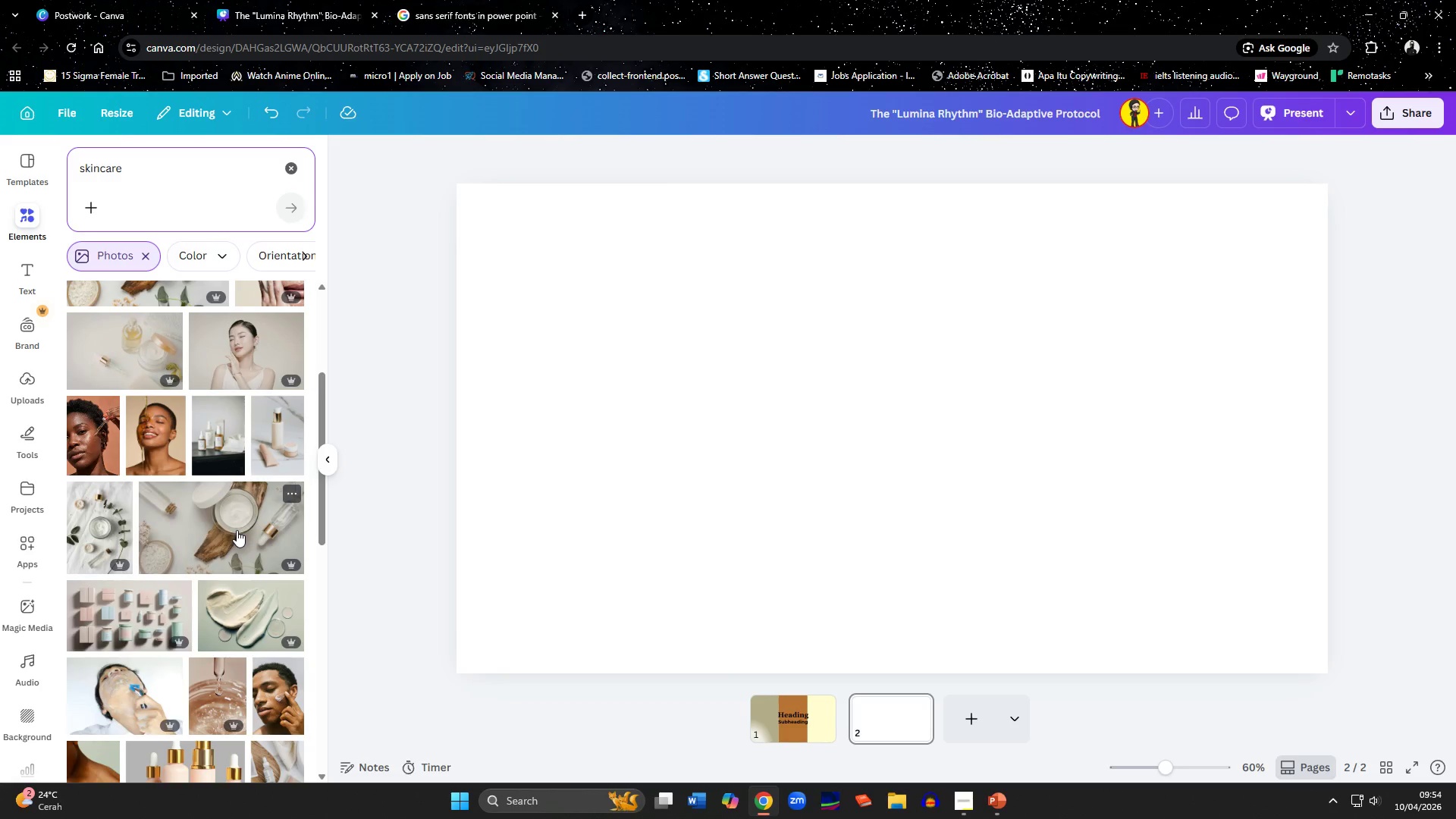 
scroll: coordinate [237, 530], scroll_direction: up, amount: 2.0
 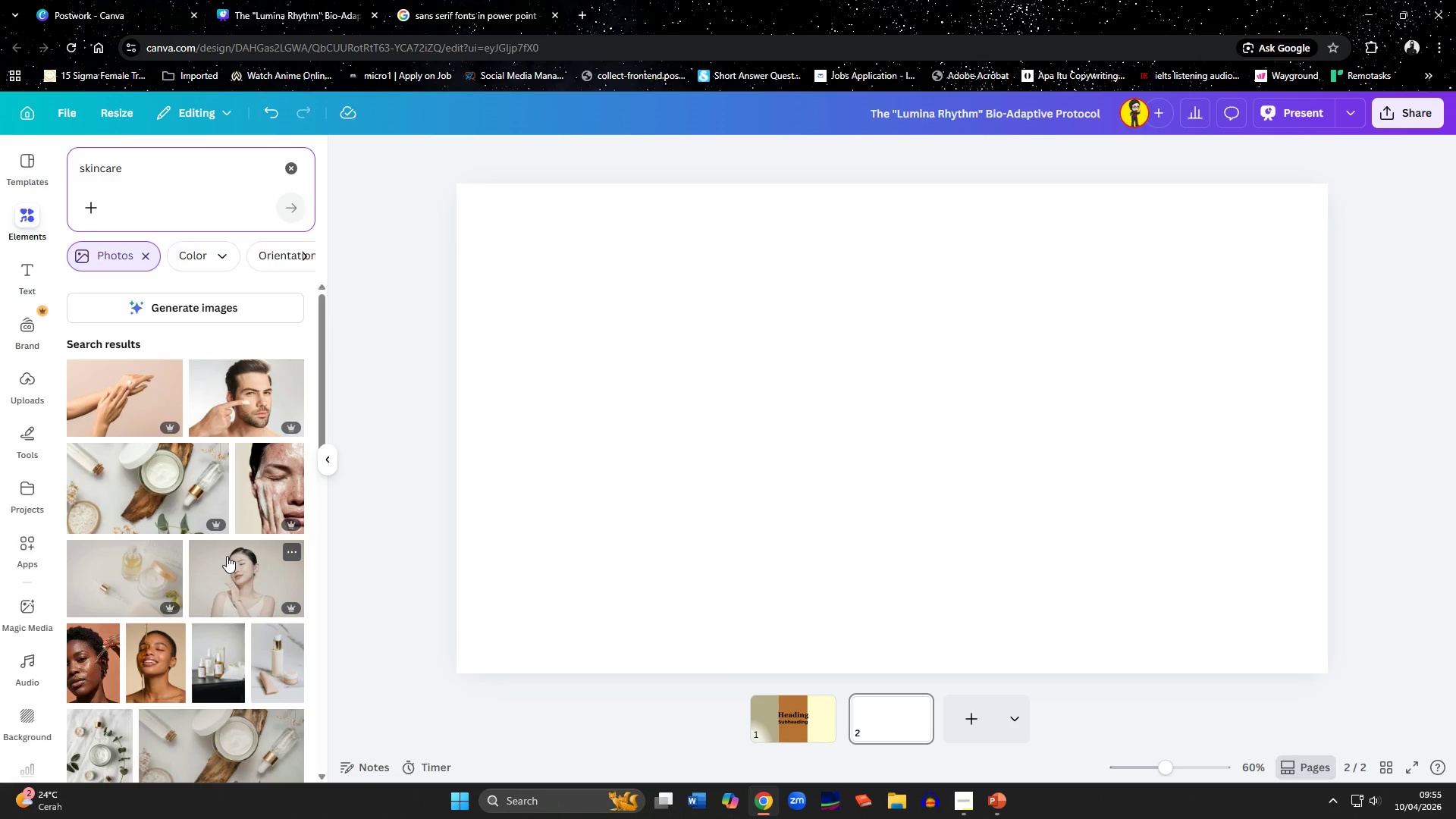 
wait(7.36)
 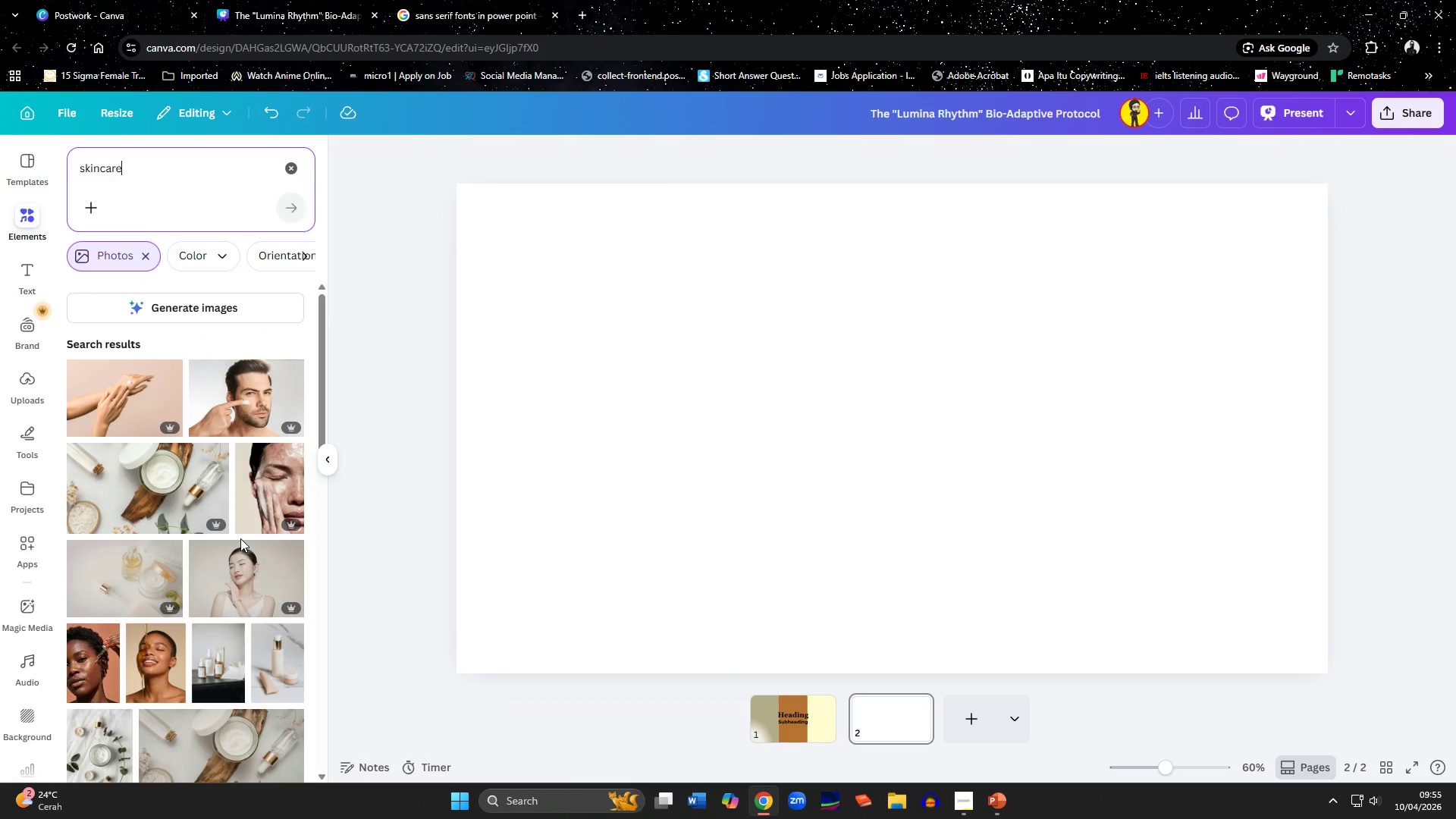 
left_click([241, 635])
 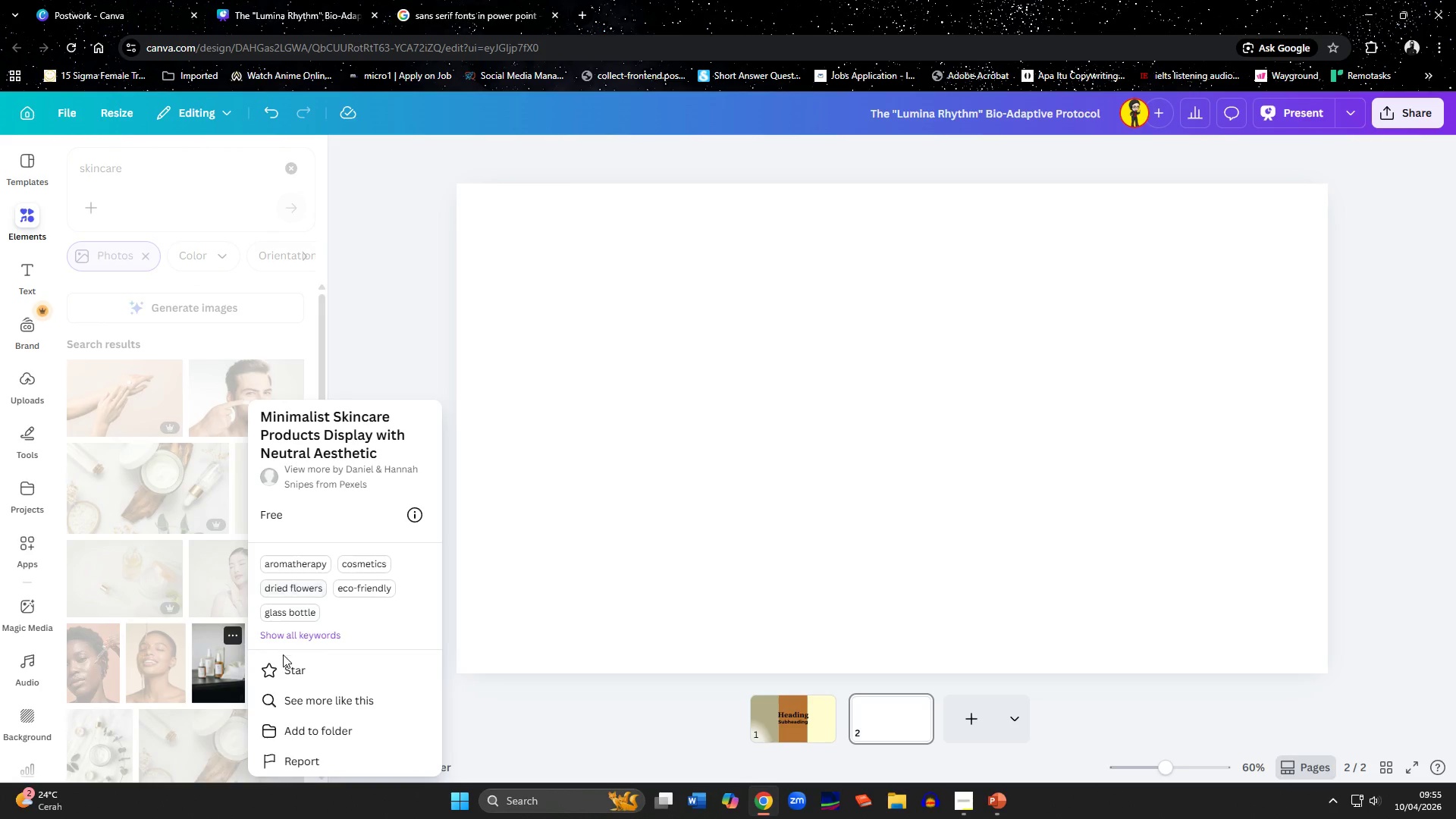 
left_click([285, 667])
 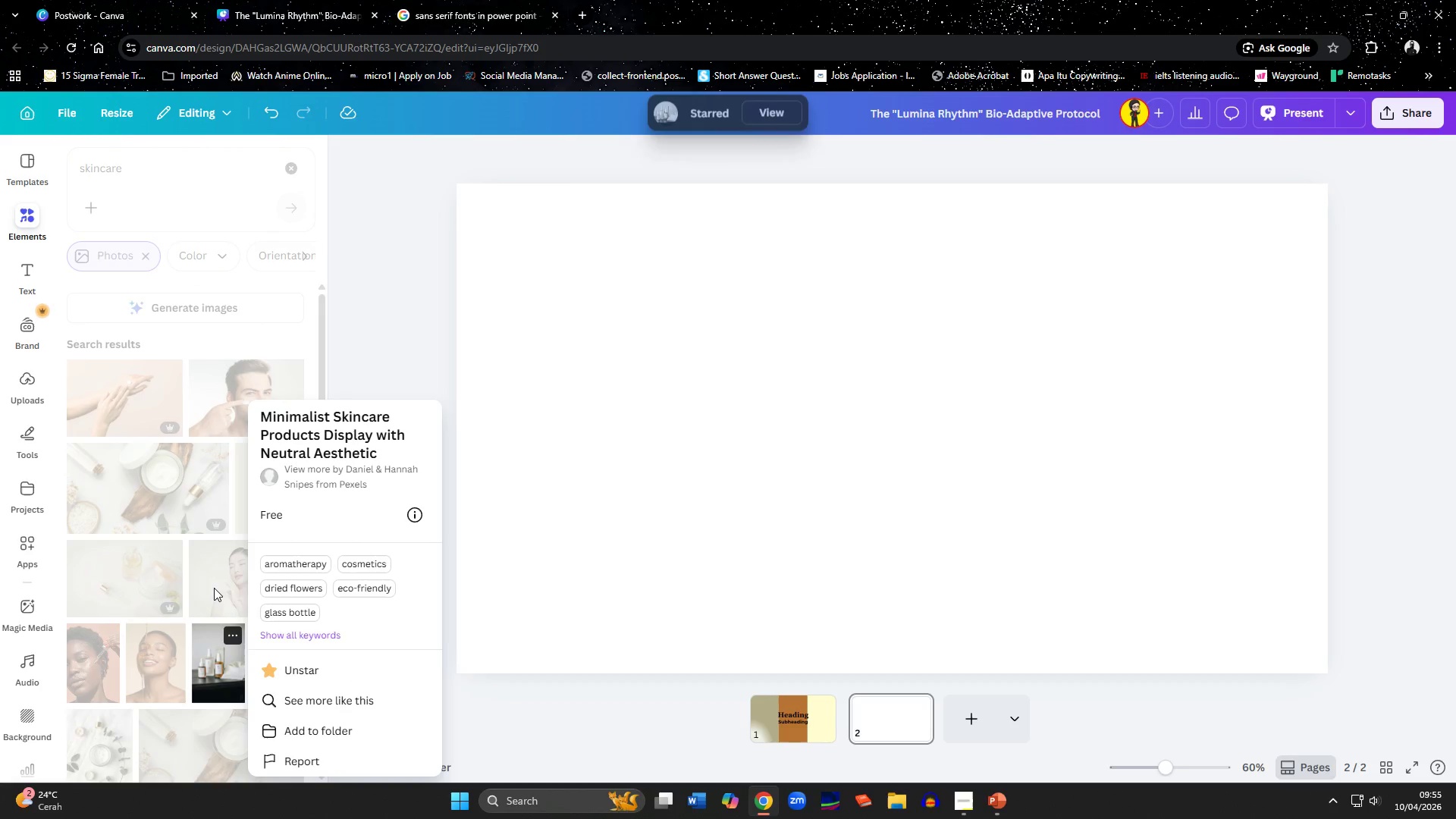 
left_click([214, 588])
 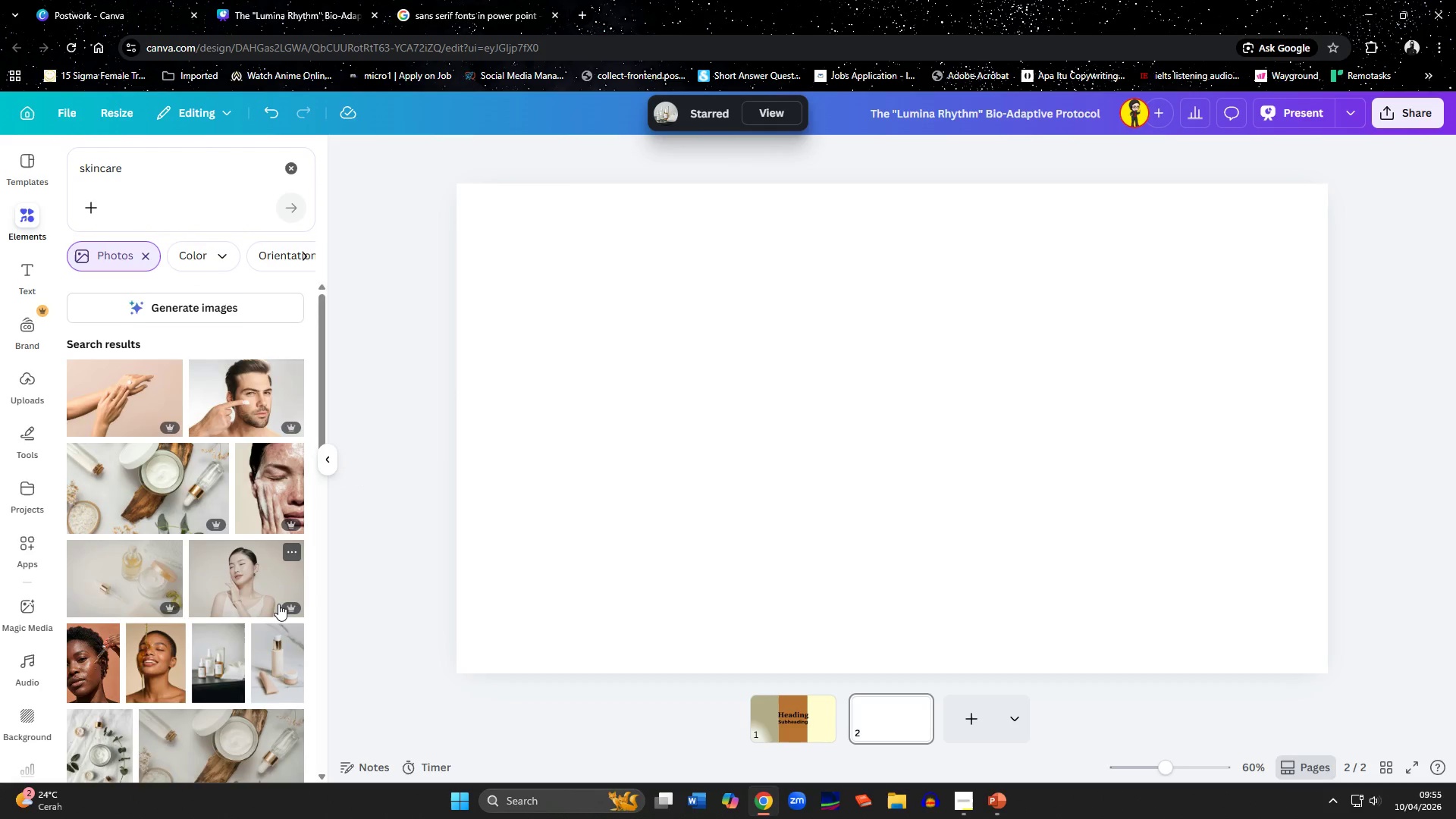 
scroll: coordinate [215, 456], scroll_direction: down, amount: 6.0
 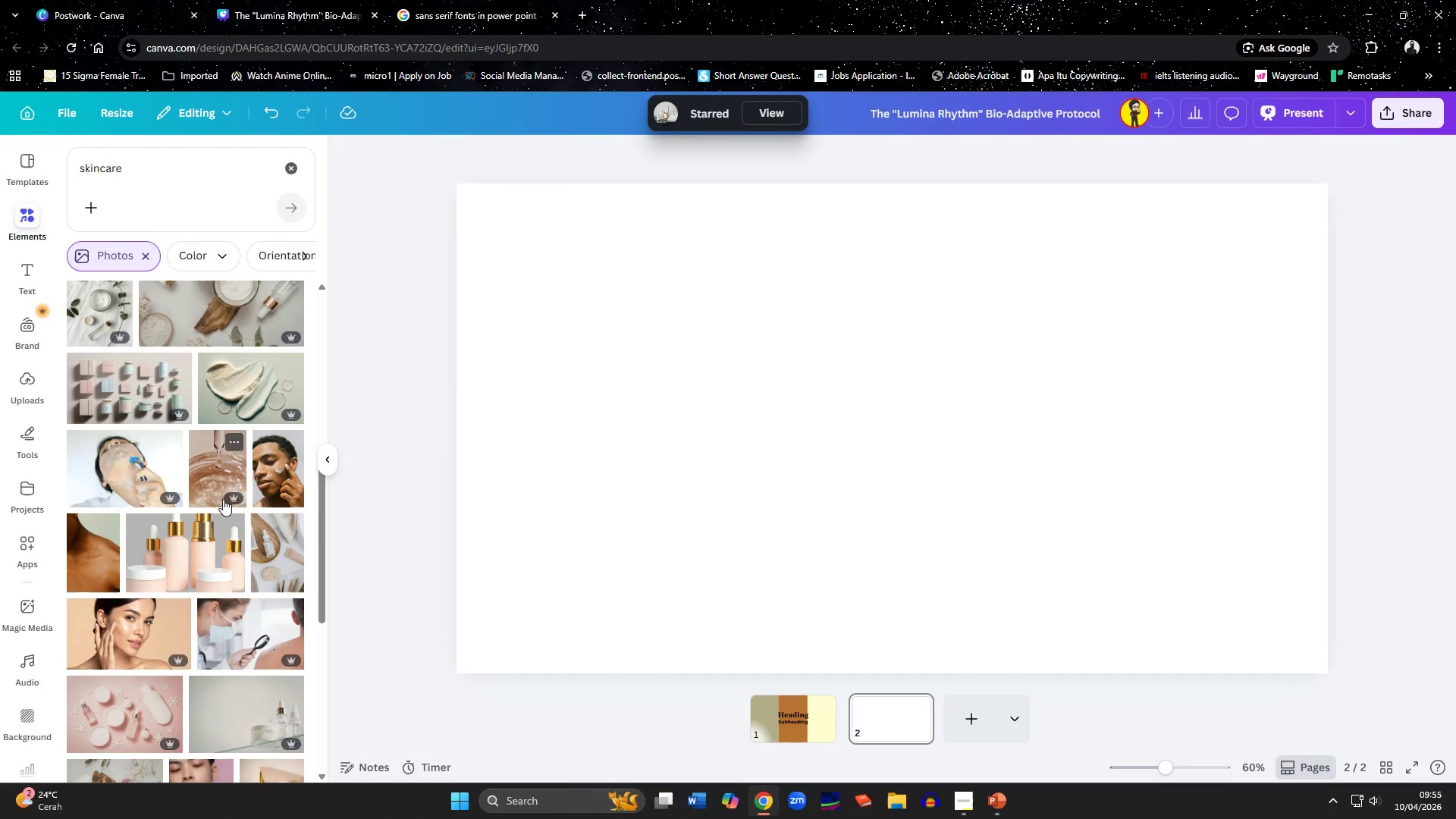 
mouse_move([257, 519])
 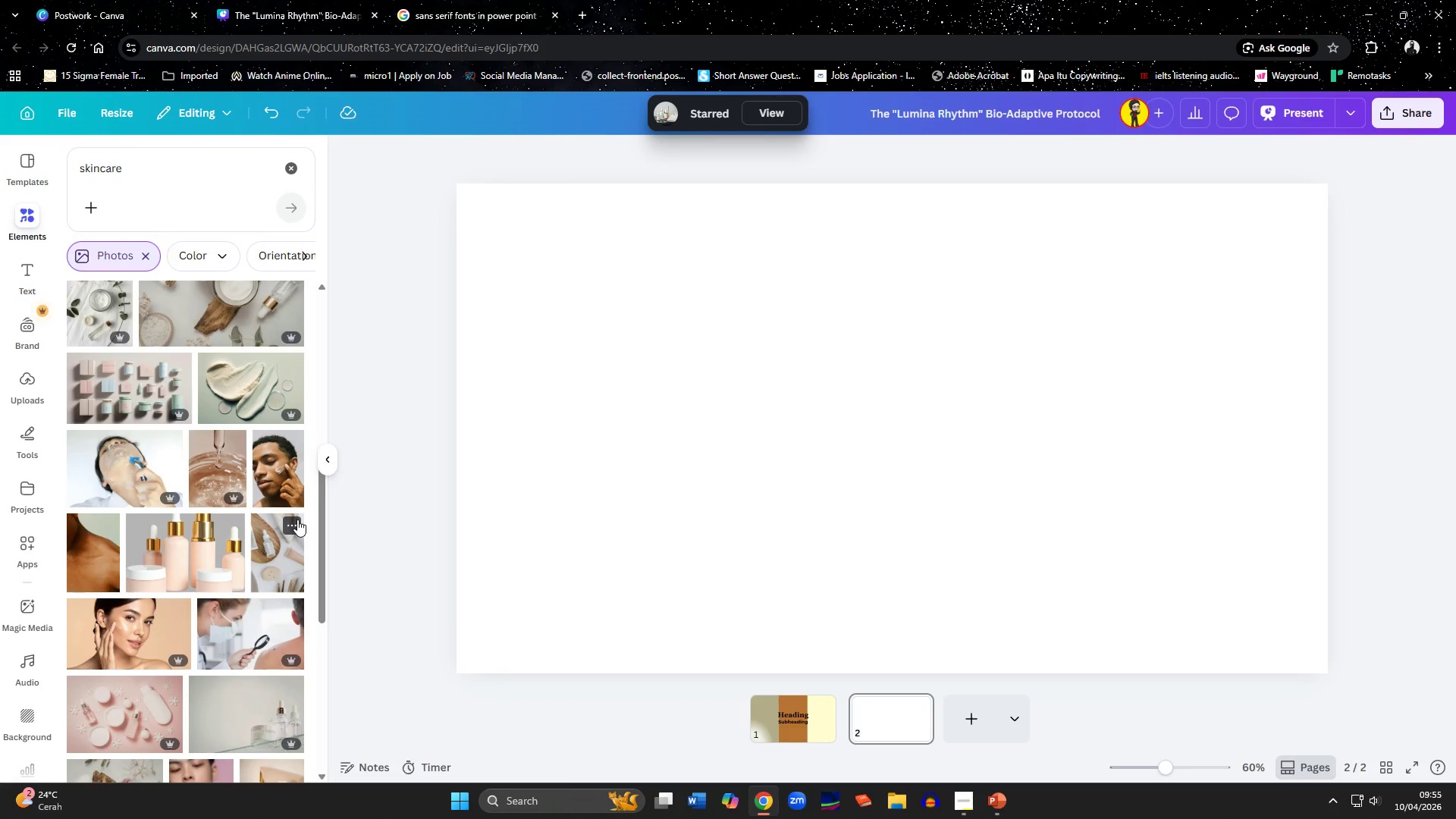 
left_click([297, 519])
 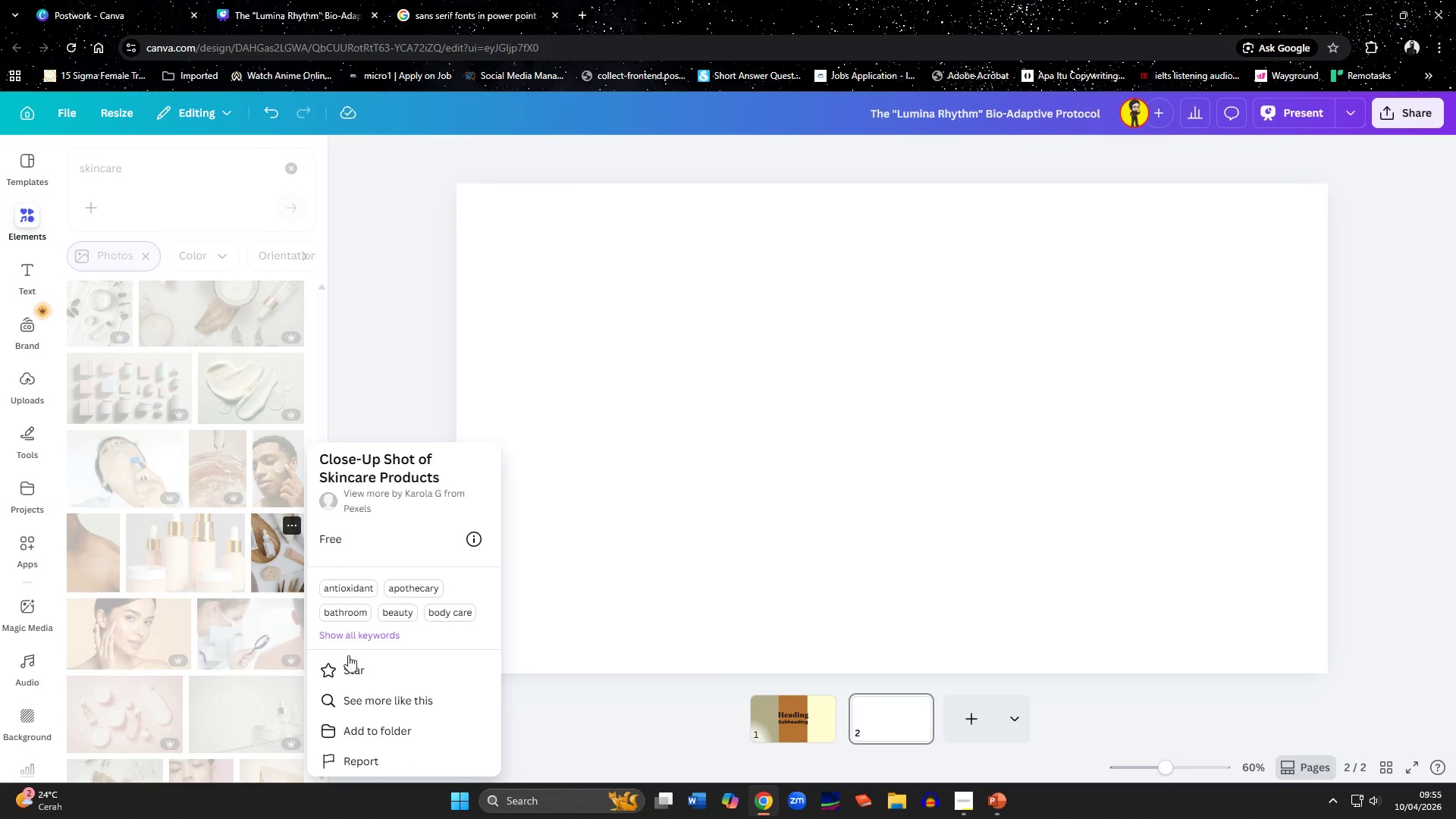 
left_click([348, 667])
 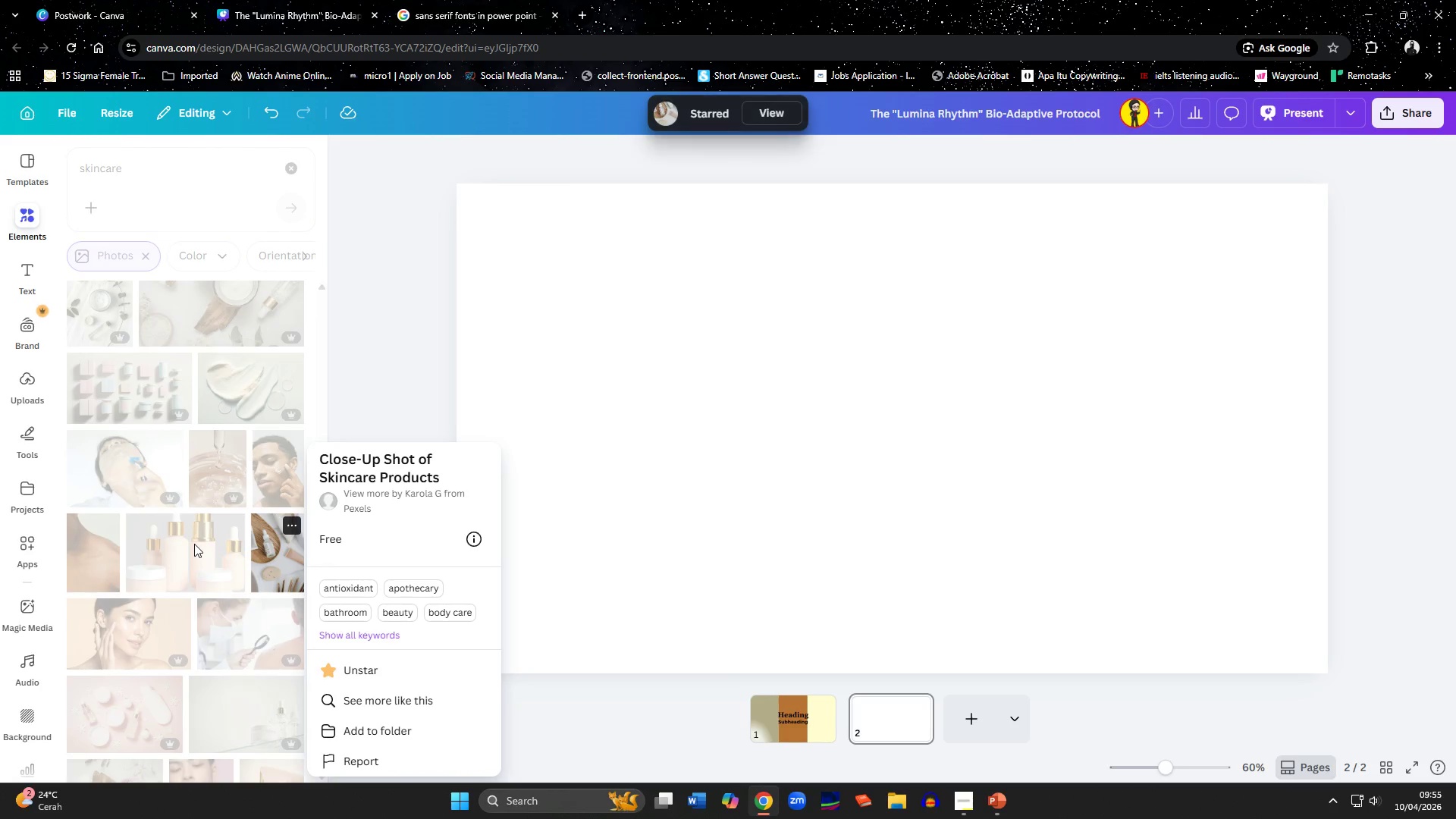 
left_click([194, 544])
 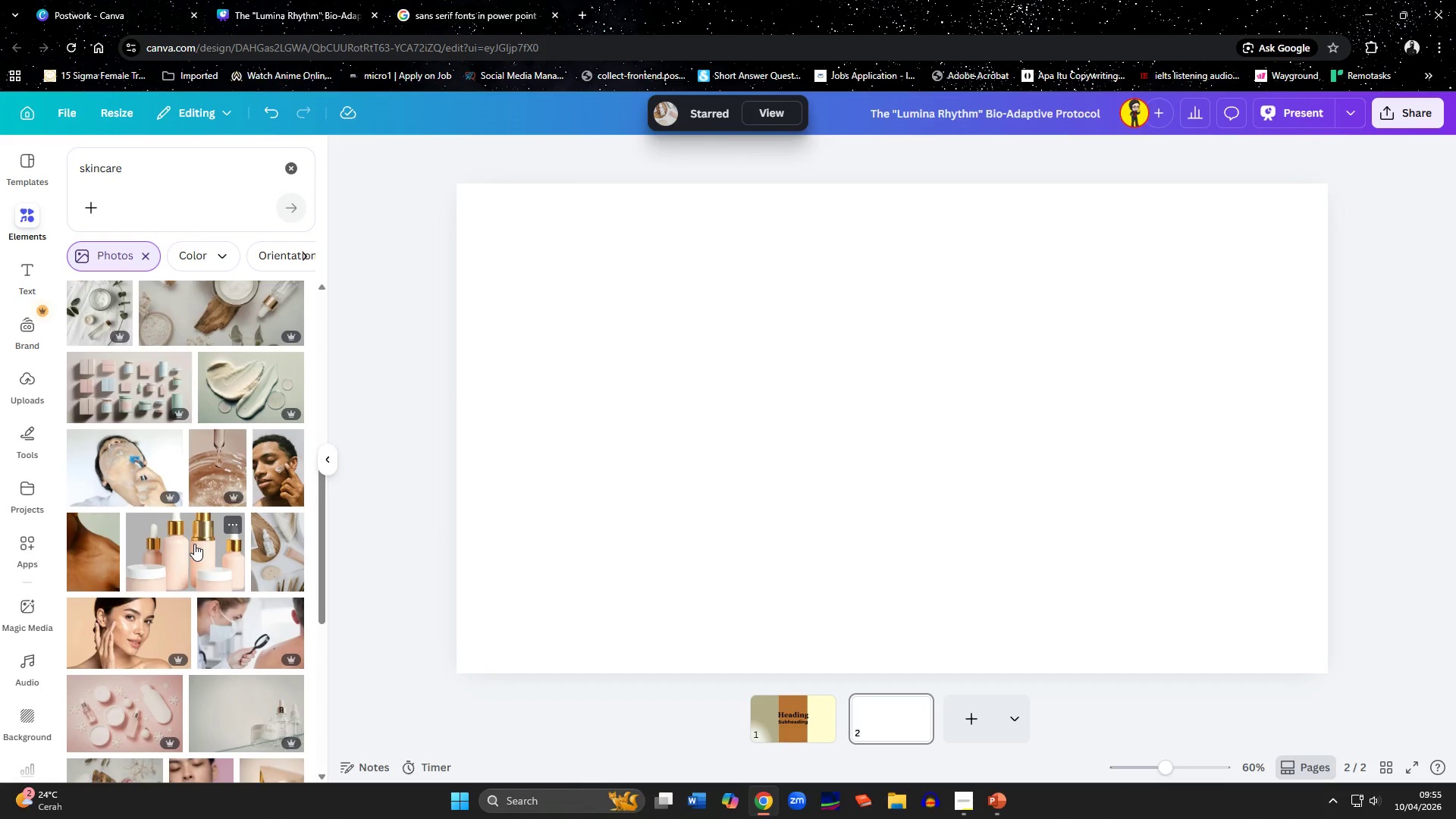 
scroll: coordinate [136, 483], scroll_direction: down, amount: 6.0
 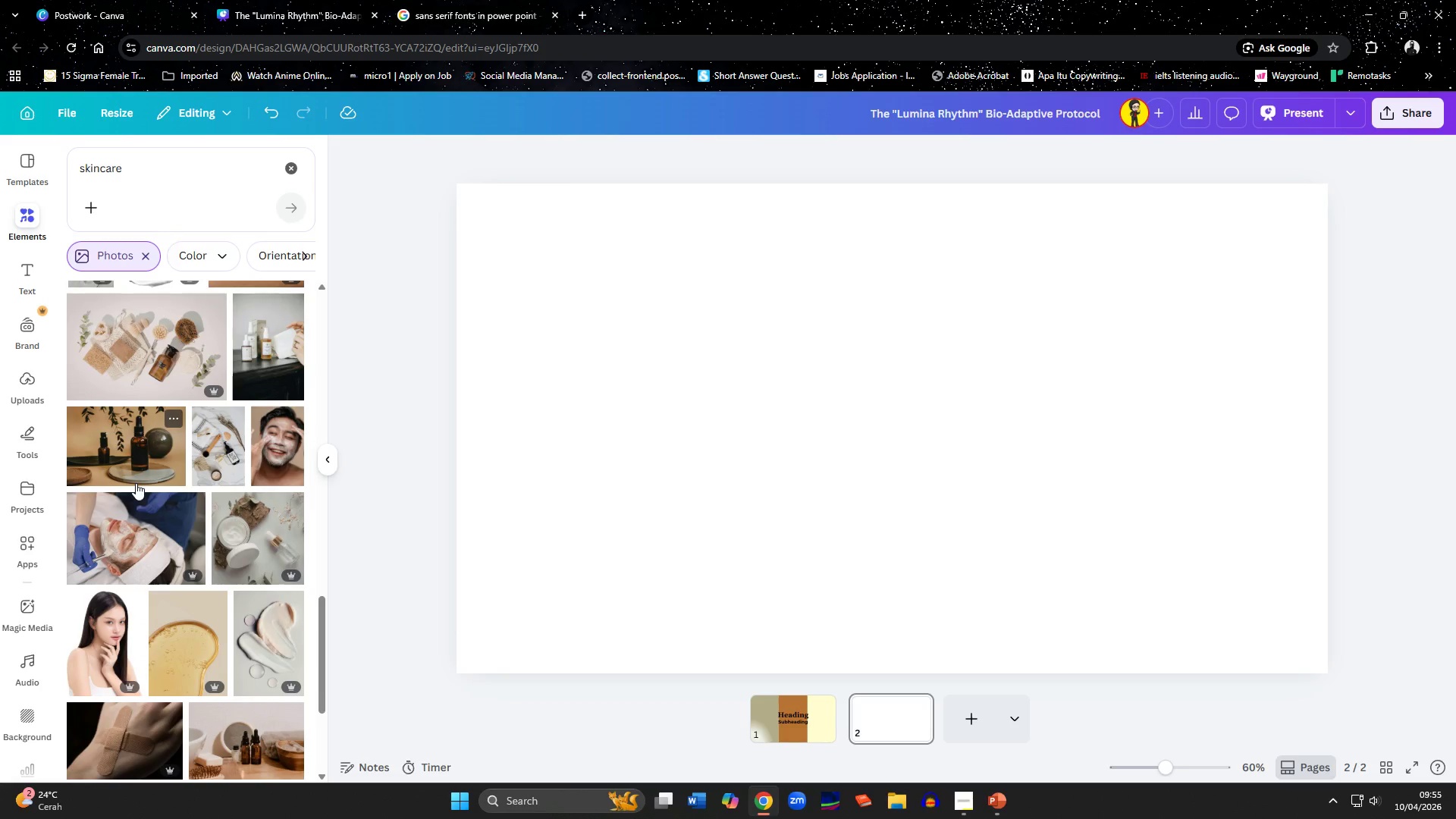 
scroll: coordinate [139, 485], scroll_direction: down, amount: 3.0
 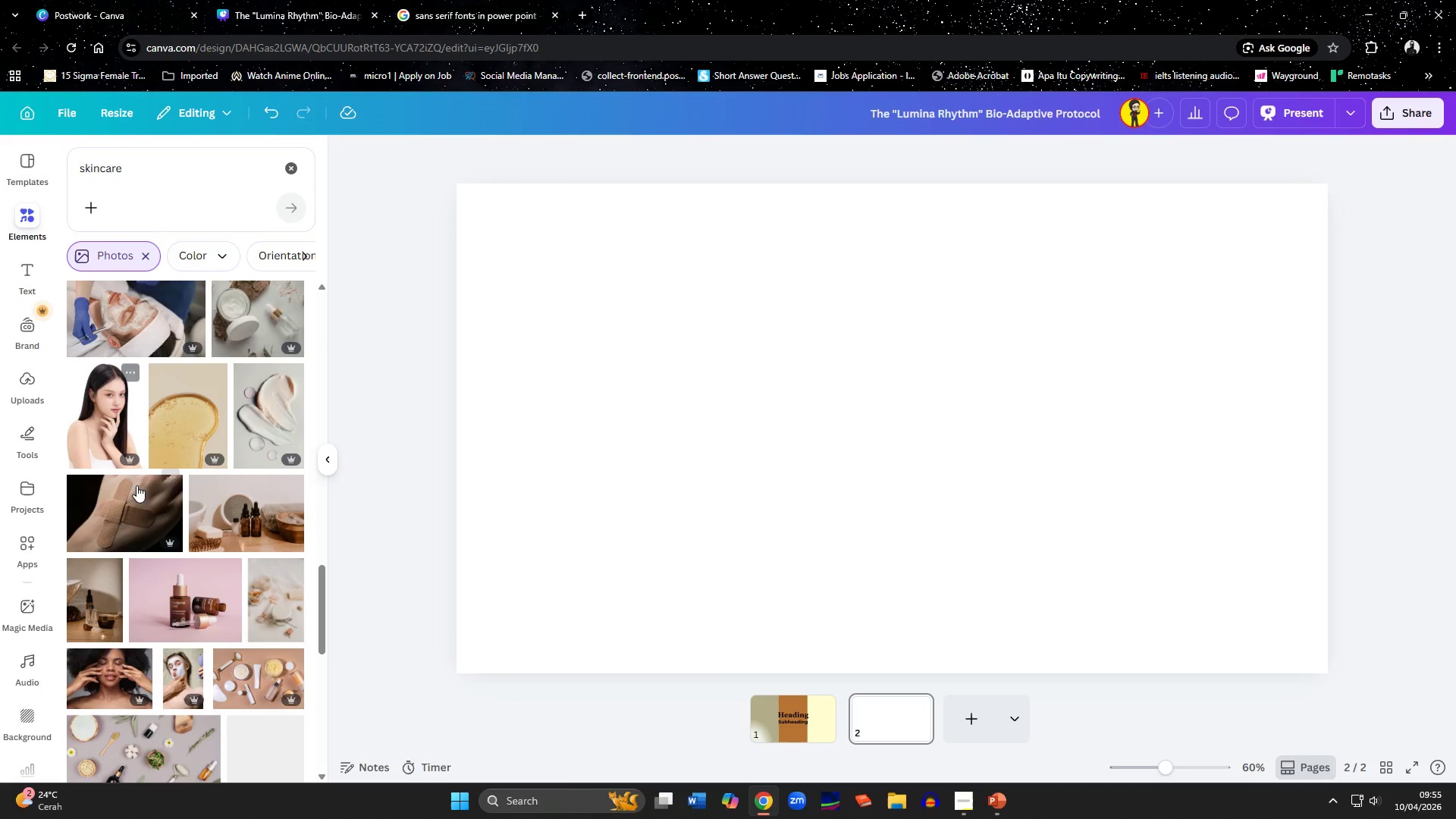 
mouse_move([159, 502])
 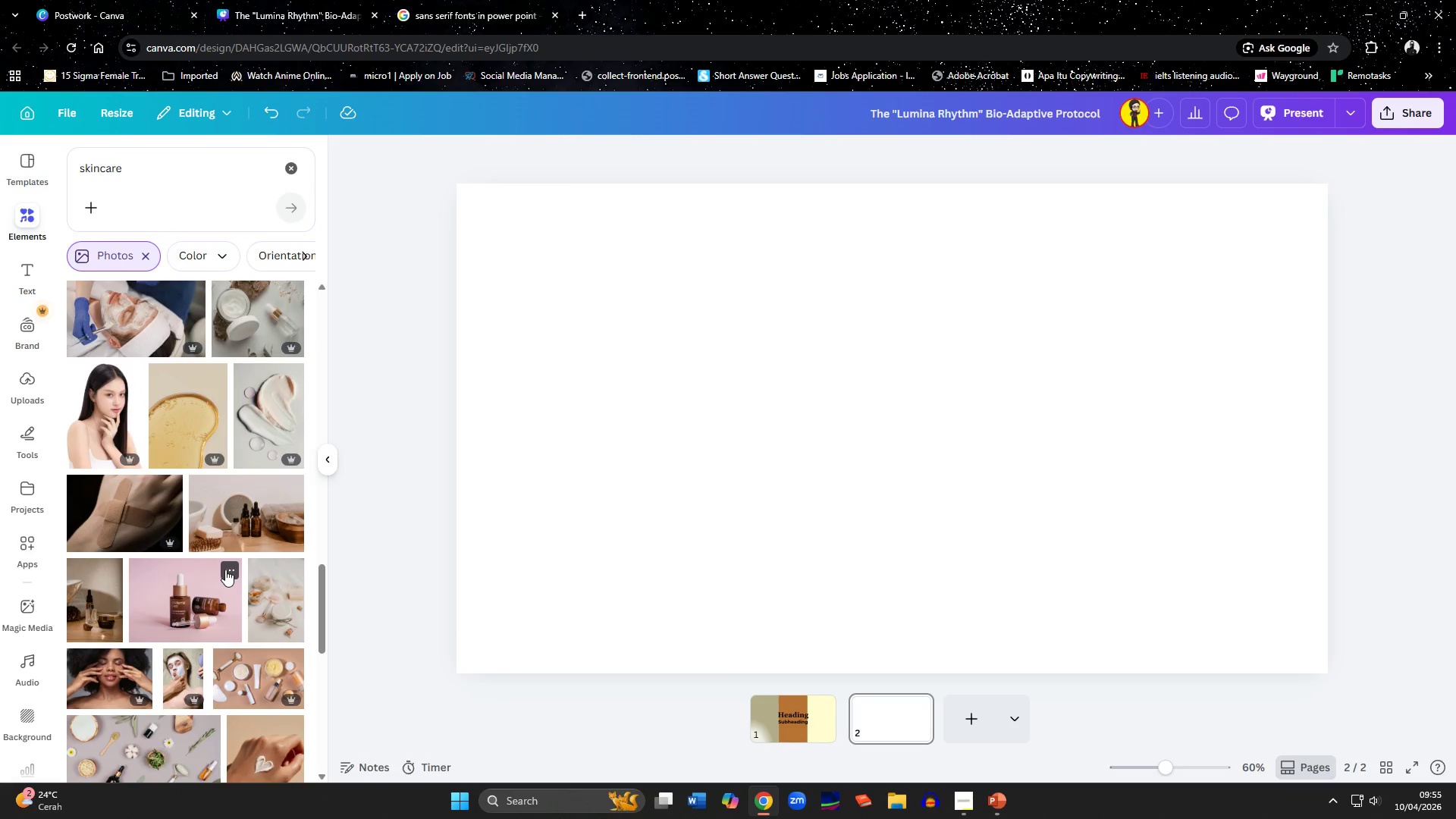 
left_click([225, 570])
 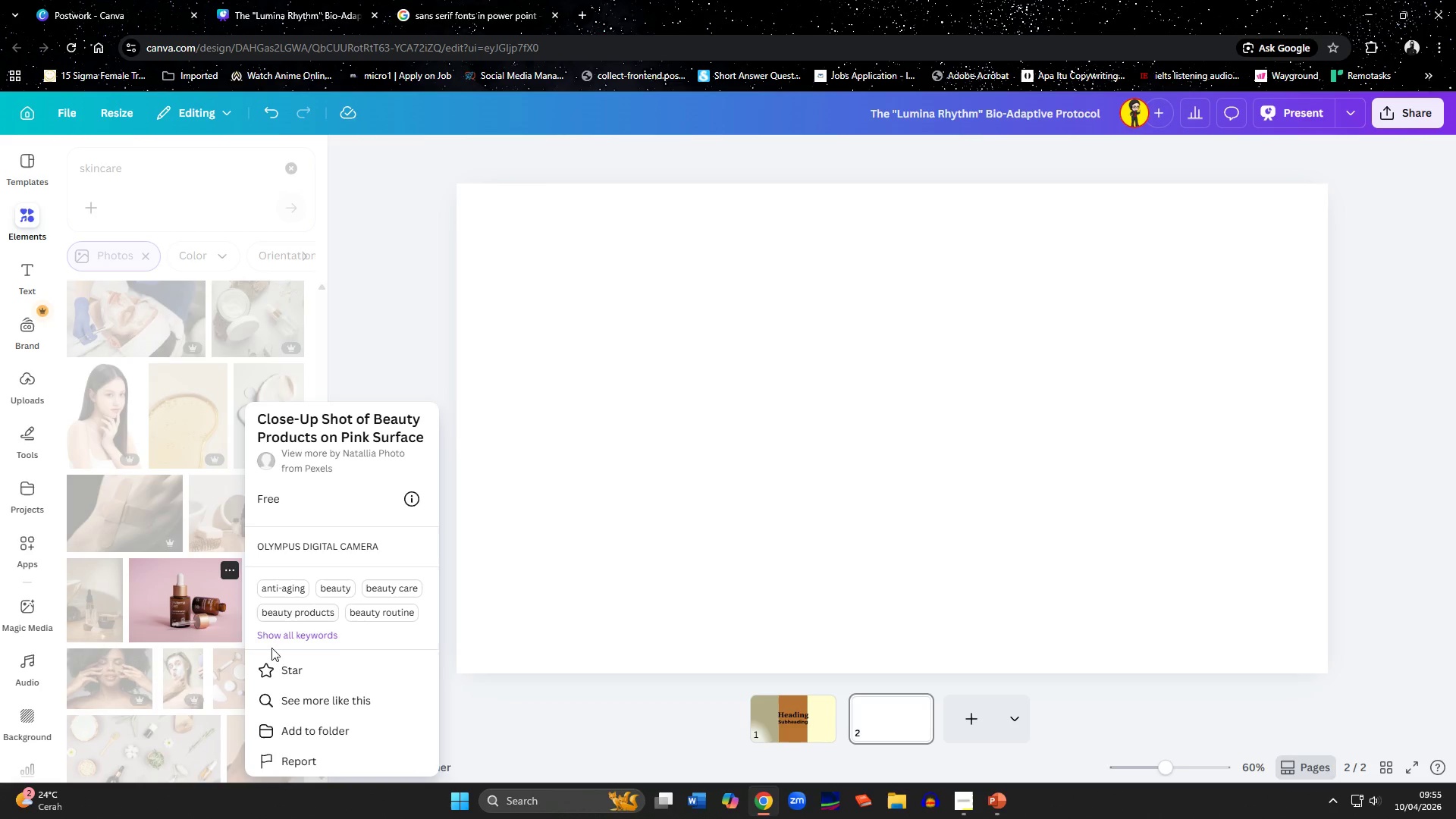 
left_click([286, 668])
 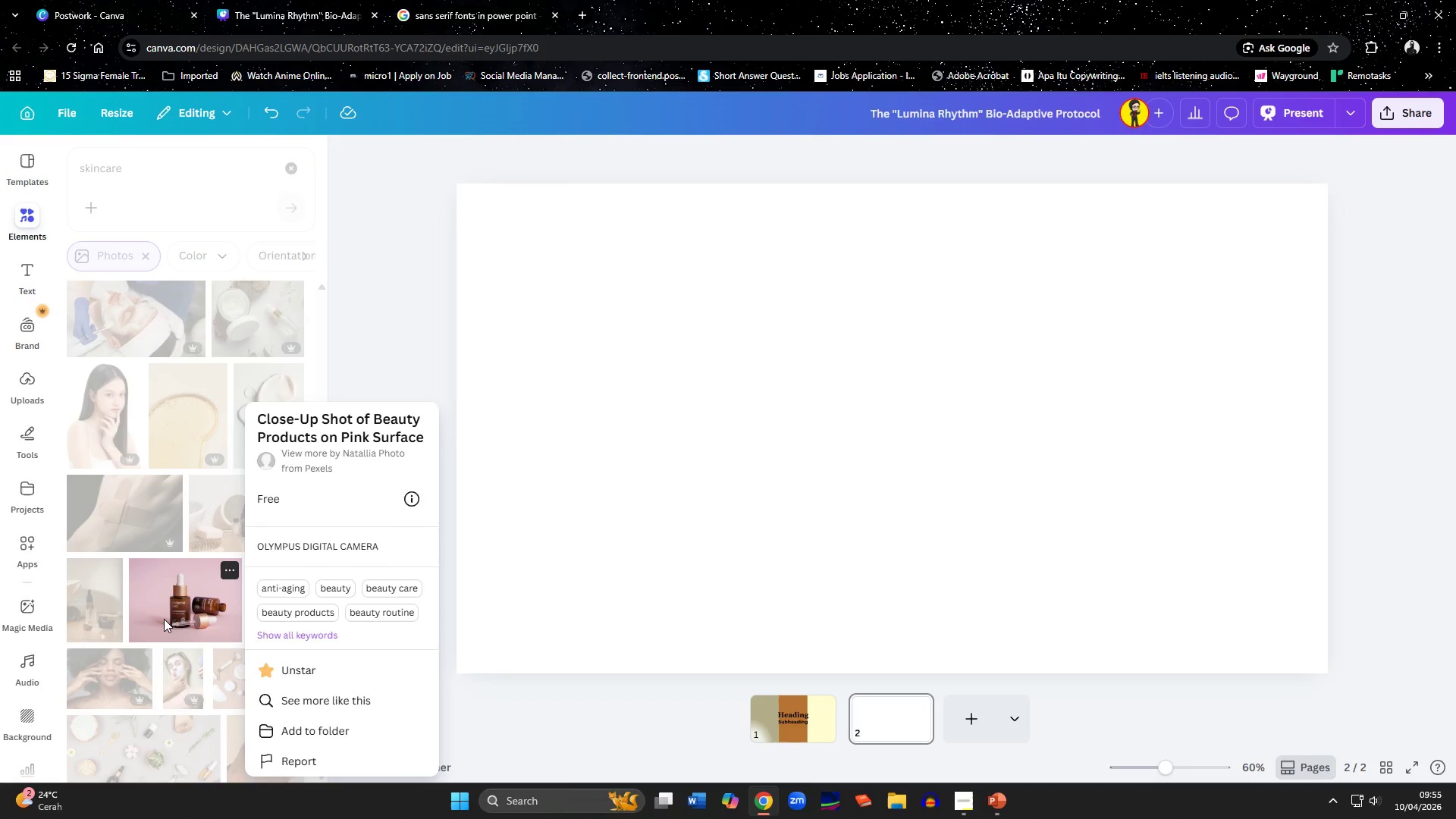 
left_click([164, 619])
 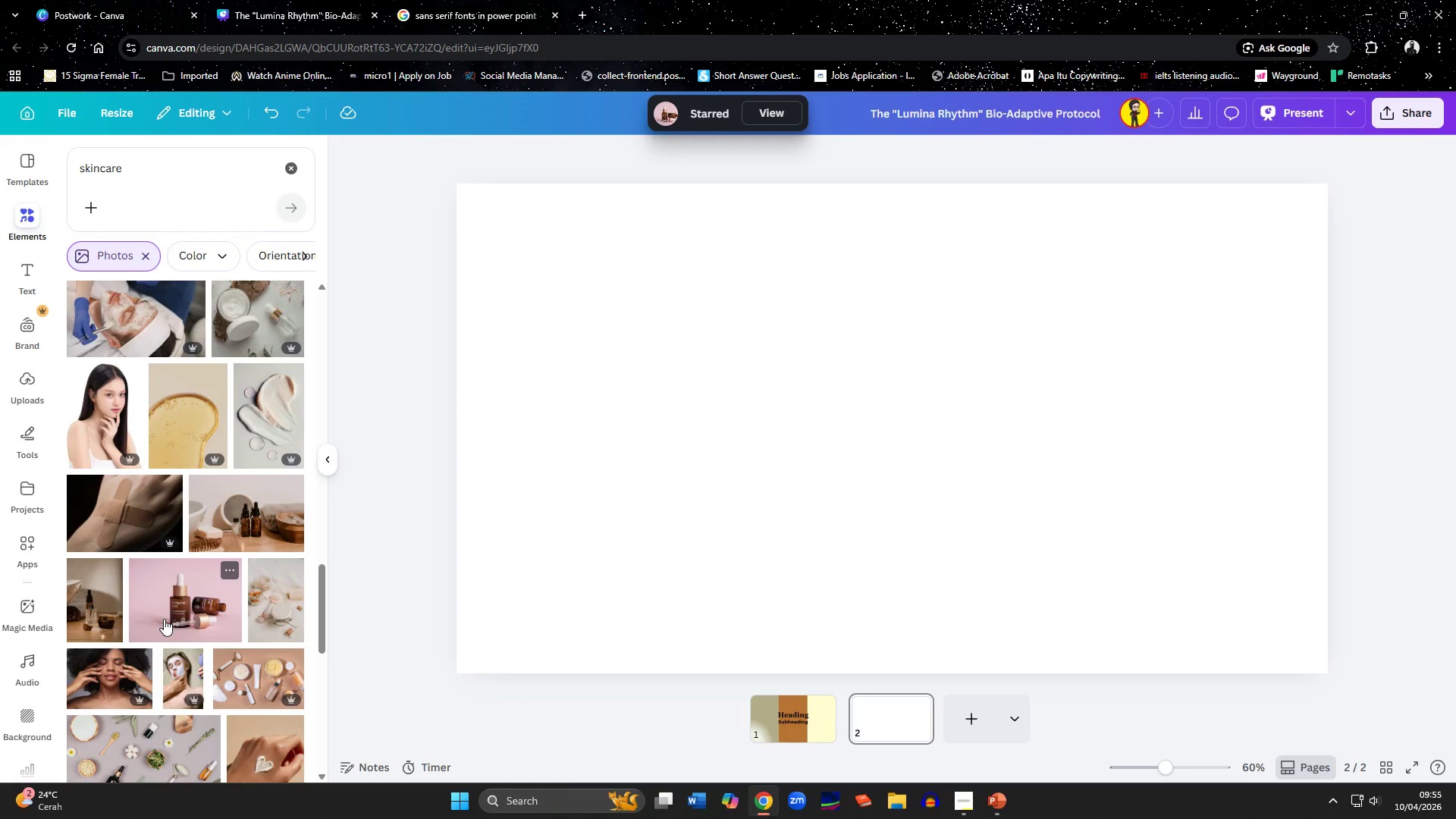 
scroll: coordinate [164, 624], scroll_direction: down, amount: 8.0
 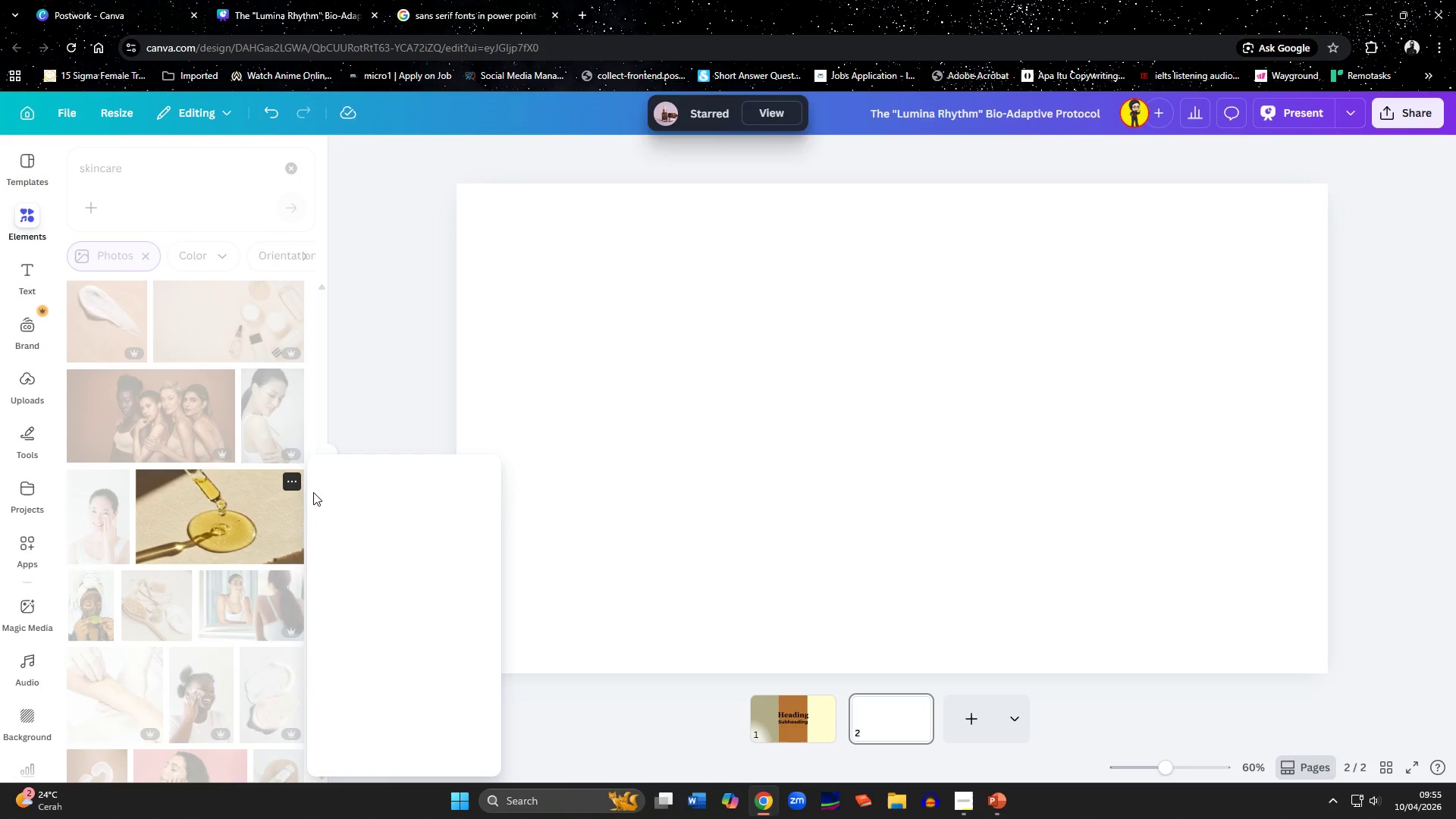 
left_click([342, 673])
 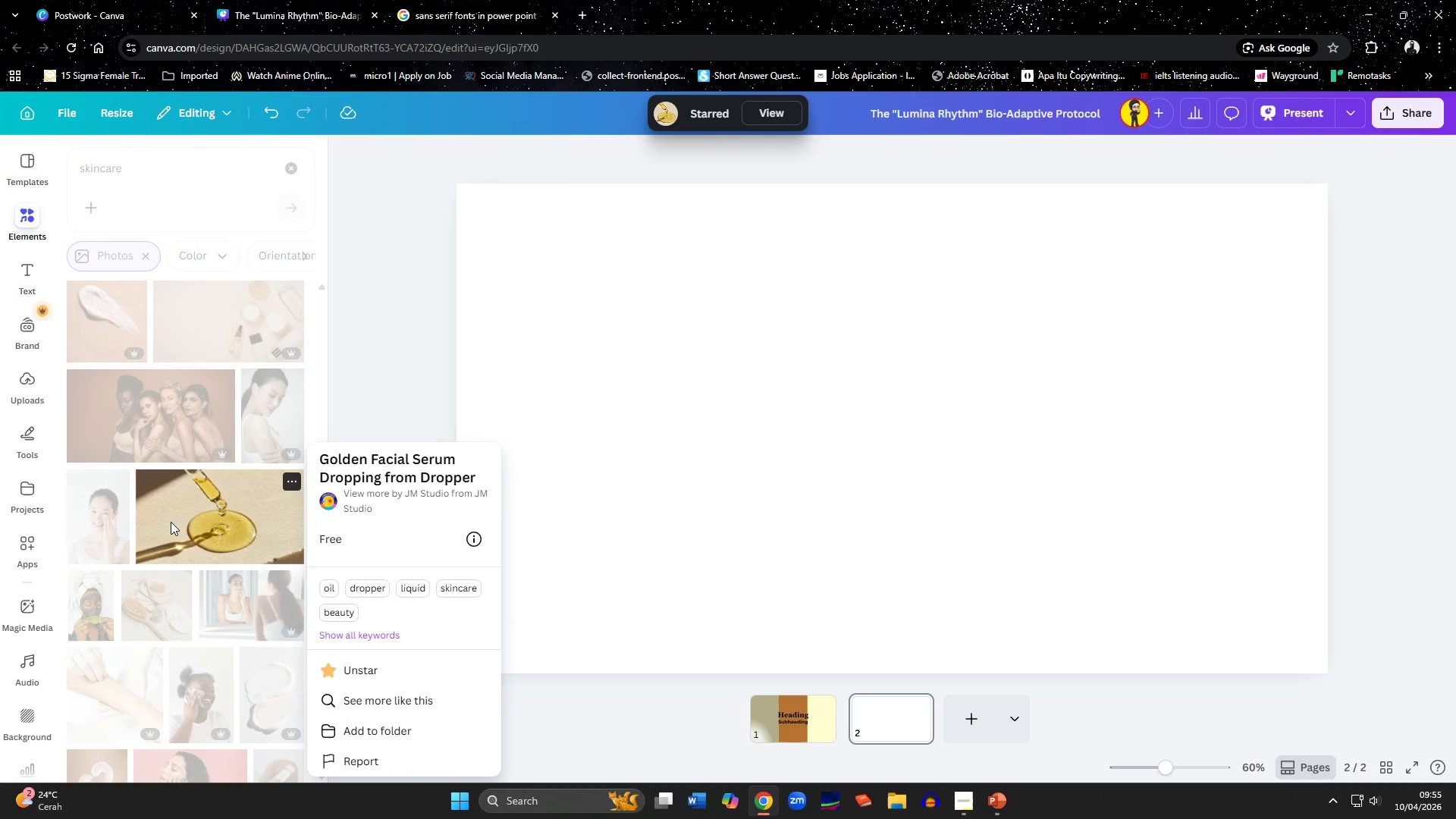 
left_click([173, 521])
 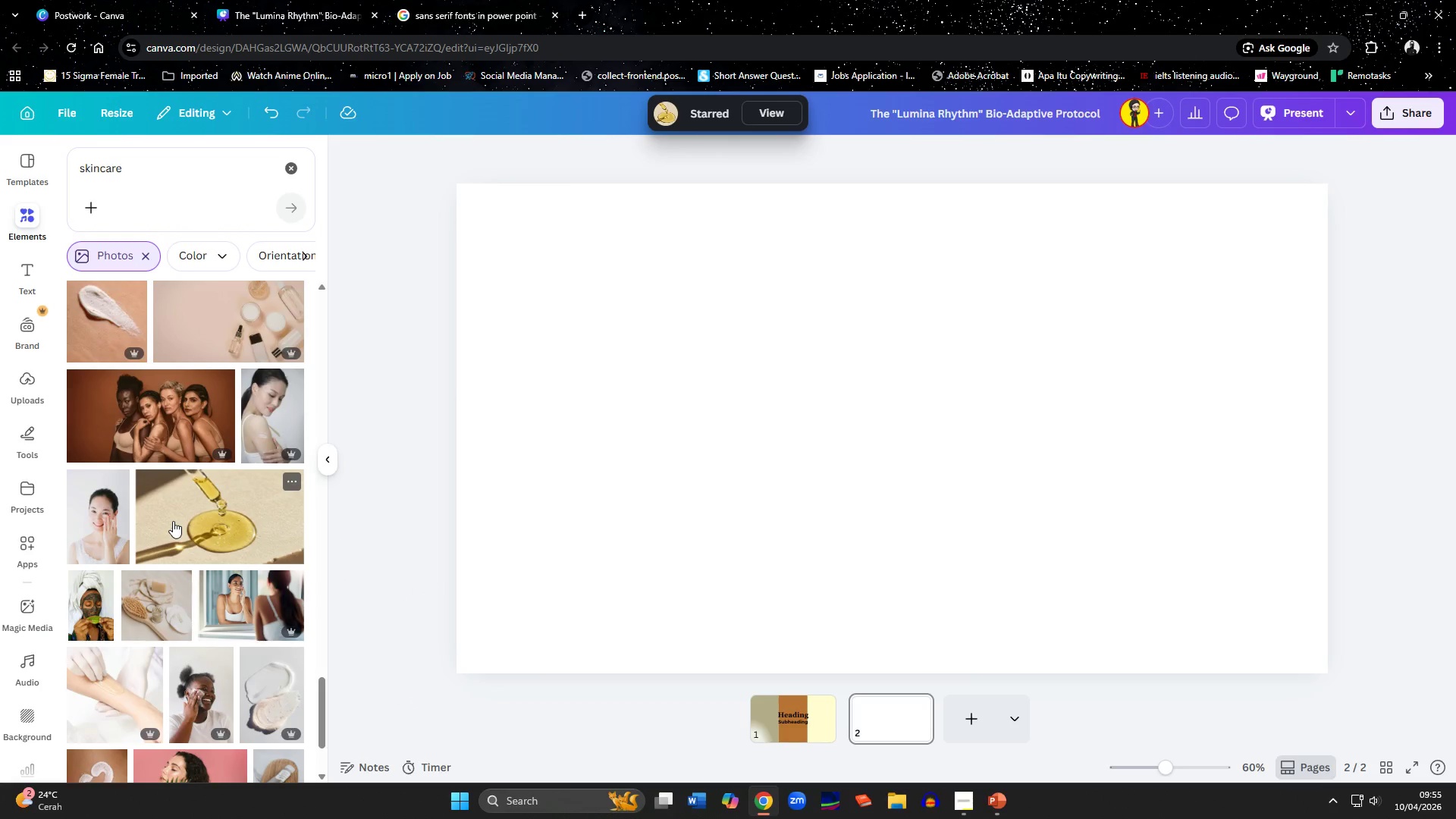 
scroll: coordinate [209, 601], scroll_direction: down, amount: 9.0
 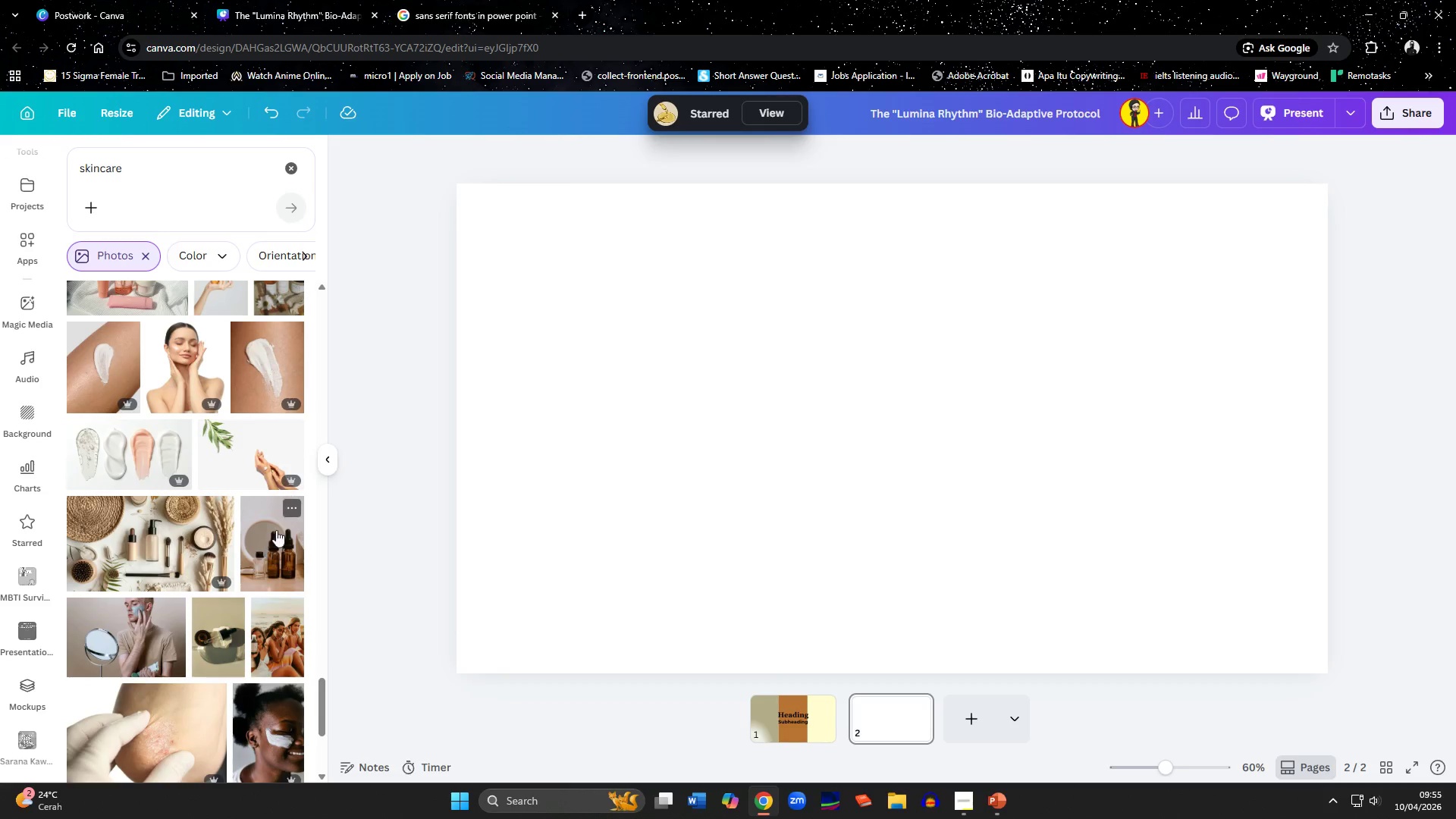 
left_click([291, 507])
 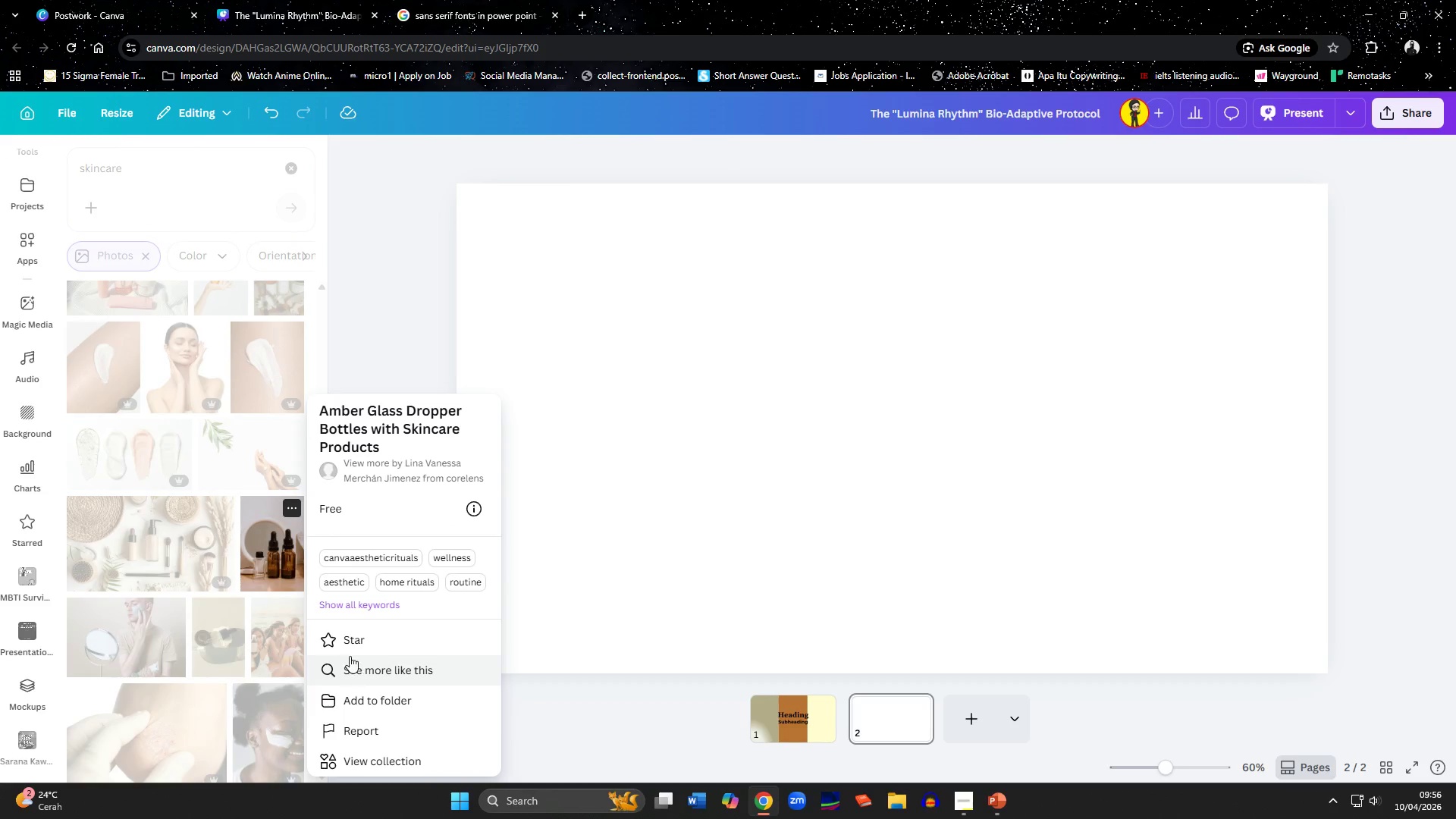 
left_click([350, 645])
 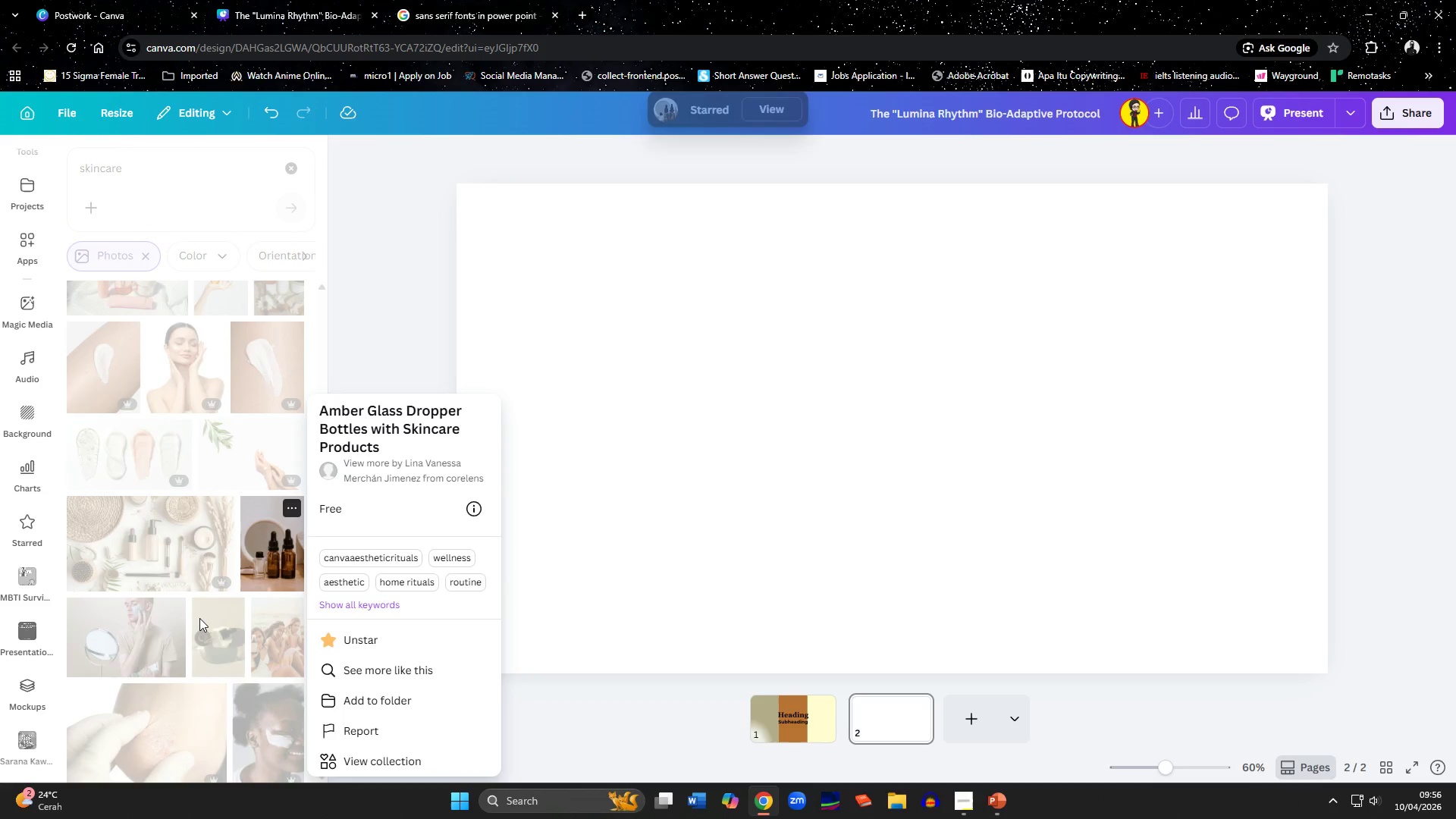 
scroll: coordinate [199, 618], scroll_direction: down, amount: 1.0
 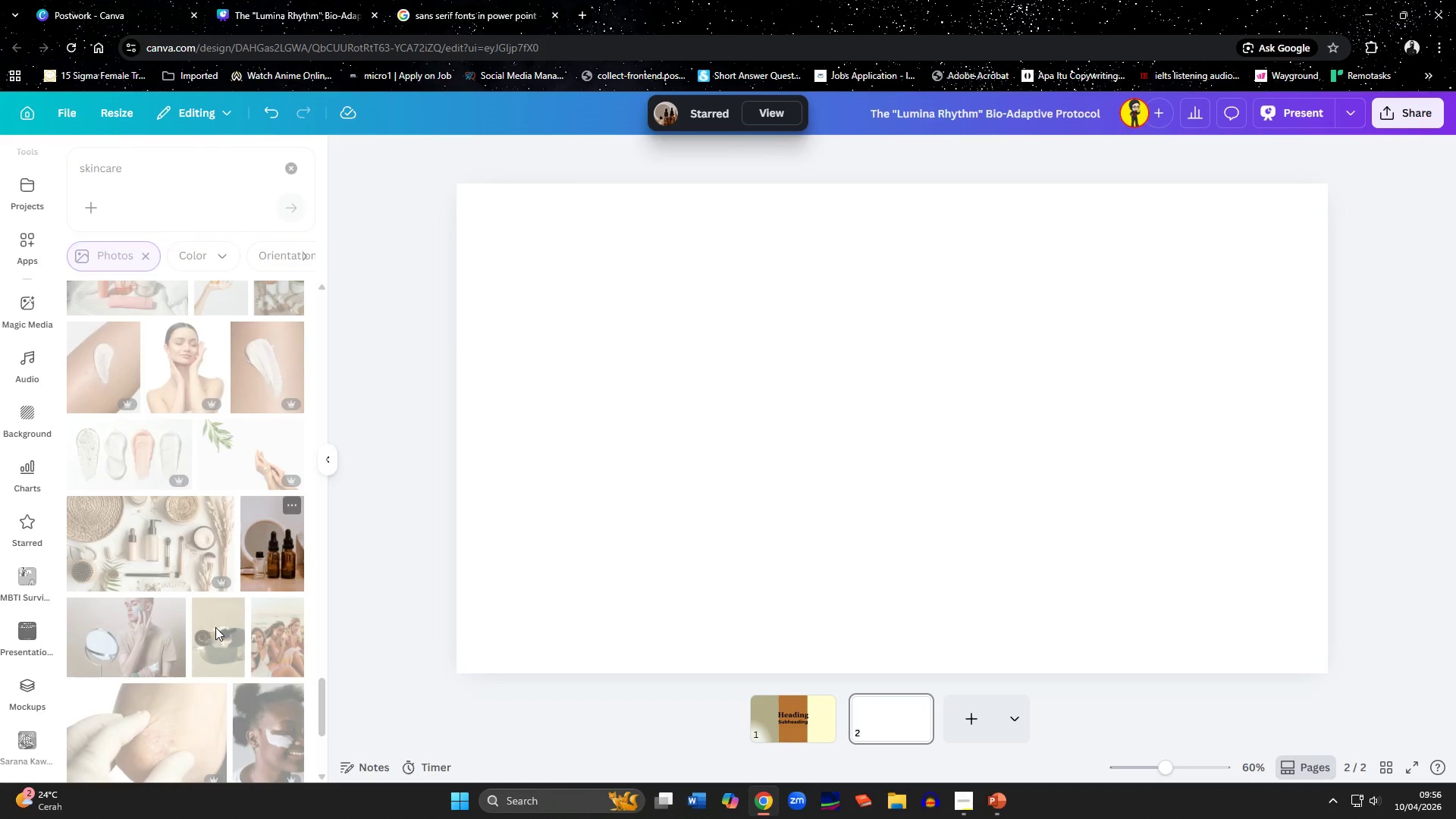 
left_click([215, 627])
 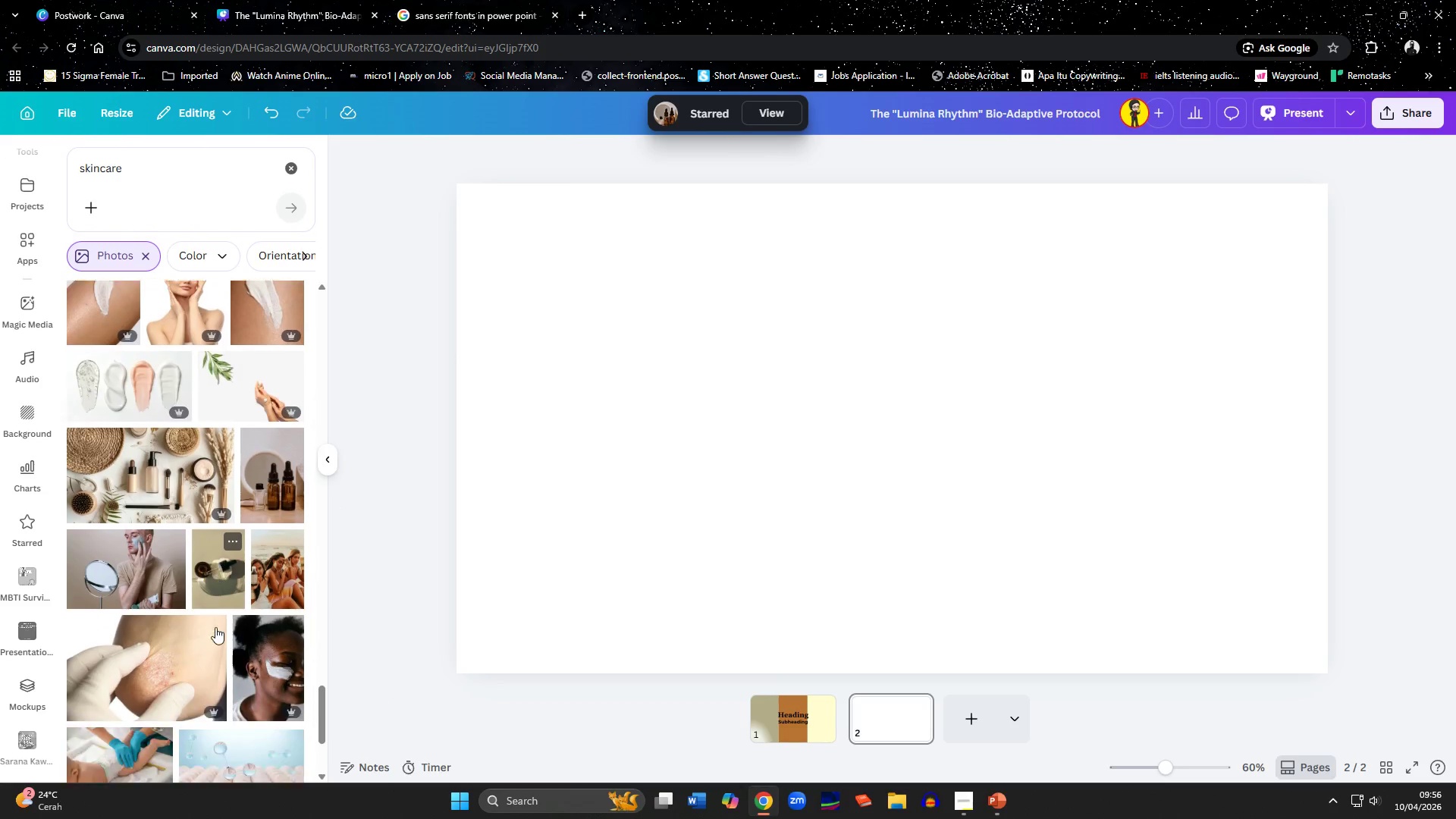 
scroll: coordinate [193, 541], scroll_direction: down, amount: 9.0
 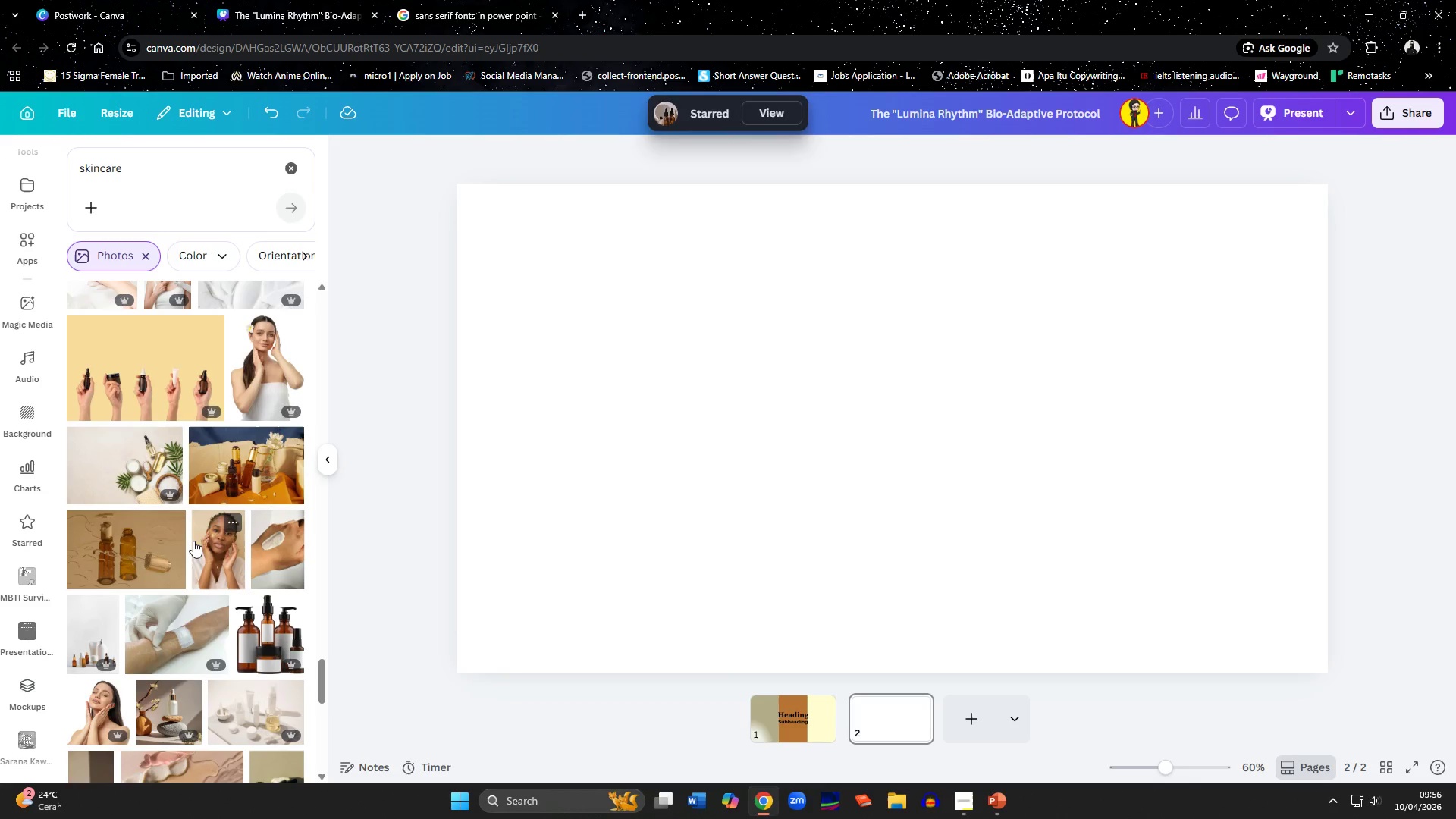 
scroll: coordinate [193, 541], scroll_direction: down, amount: 2.0
 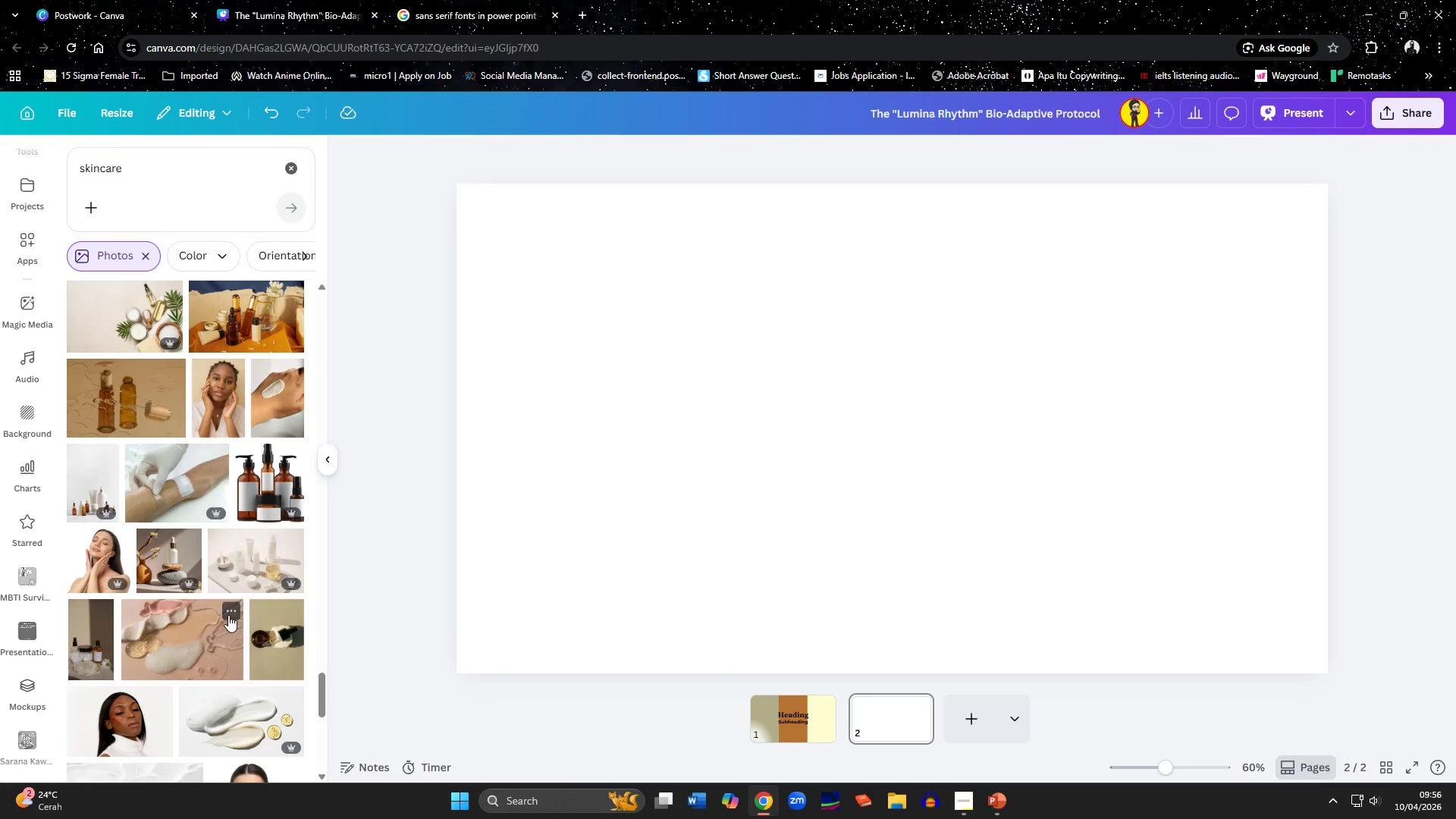 
left_click([235, 618])
 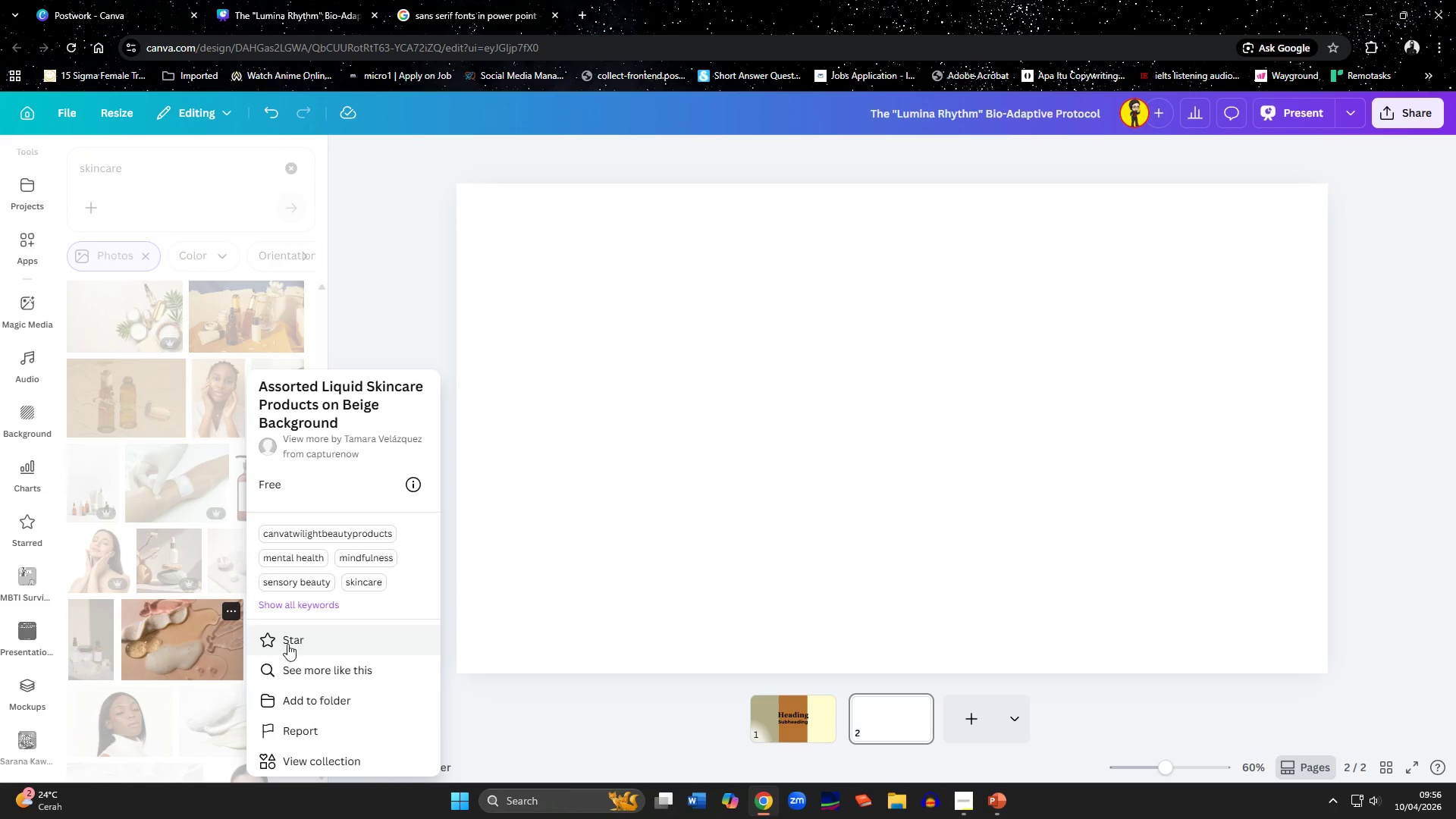 
left_click([286, 641])
 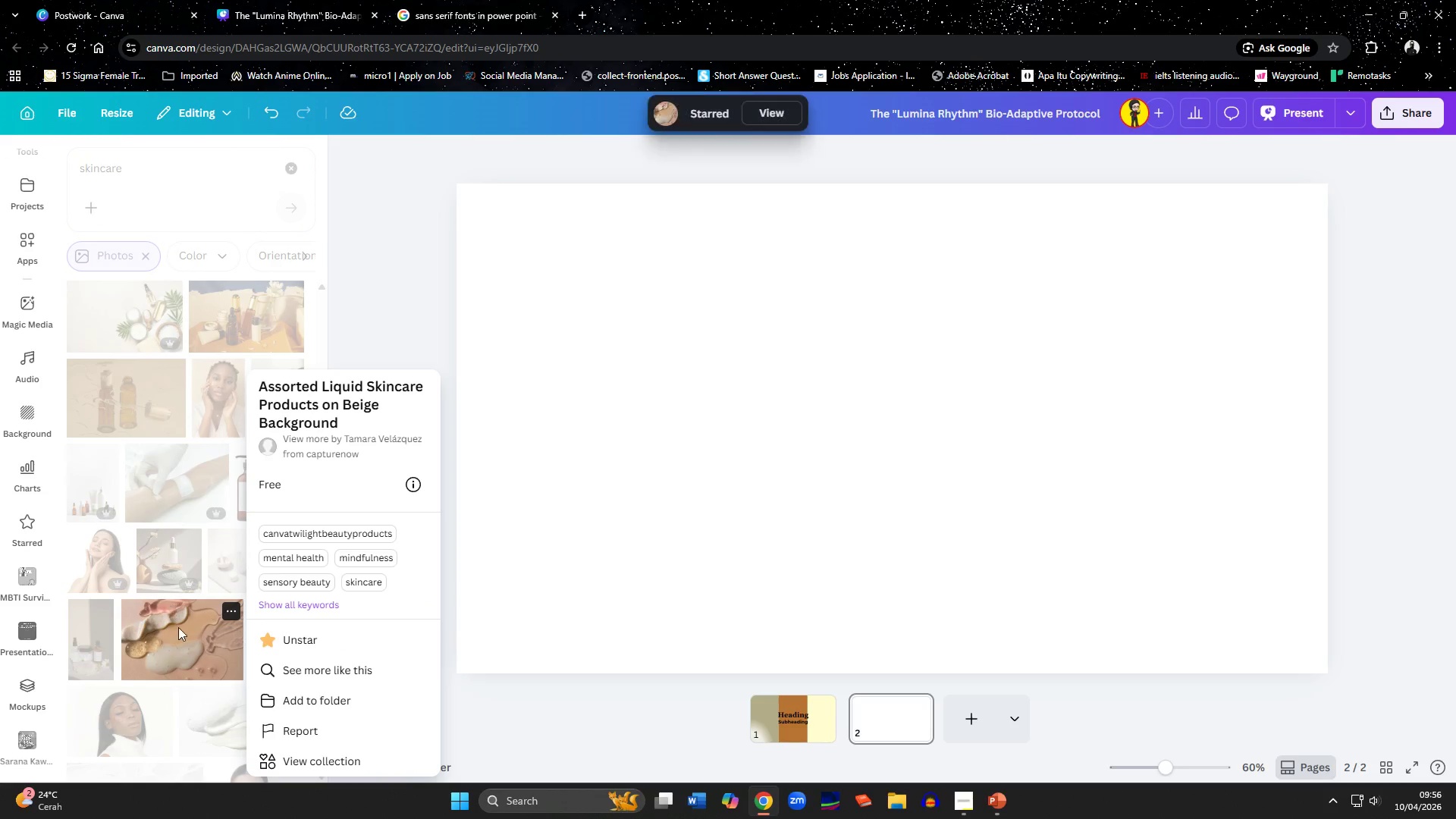 
left_click([179, 629])
 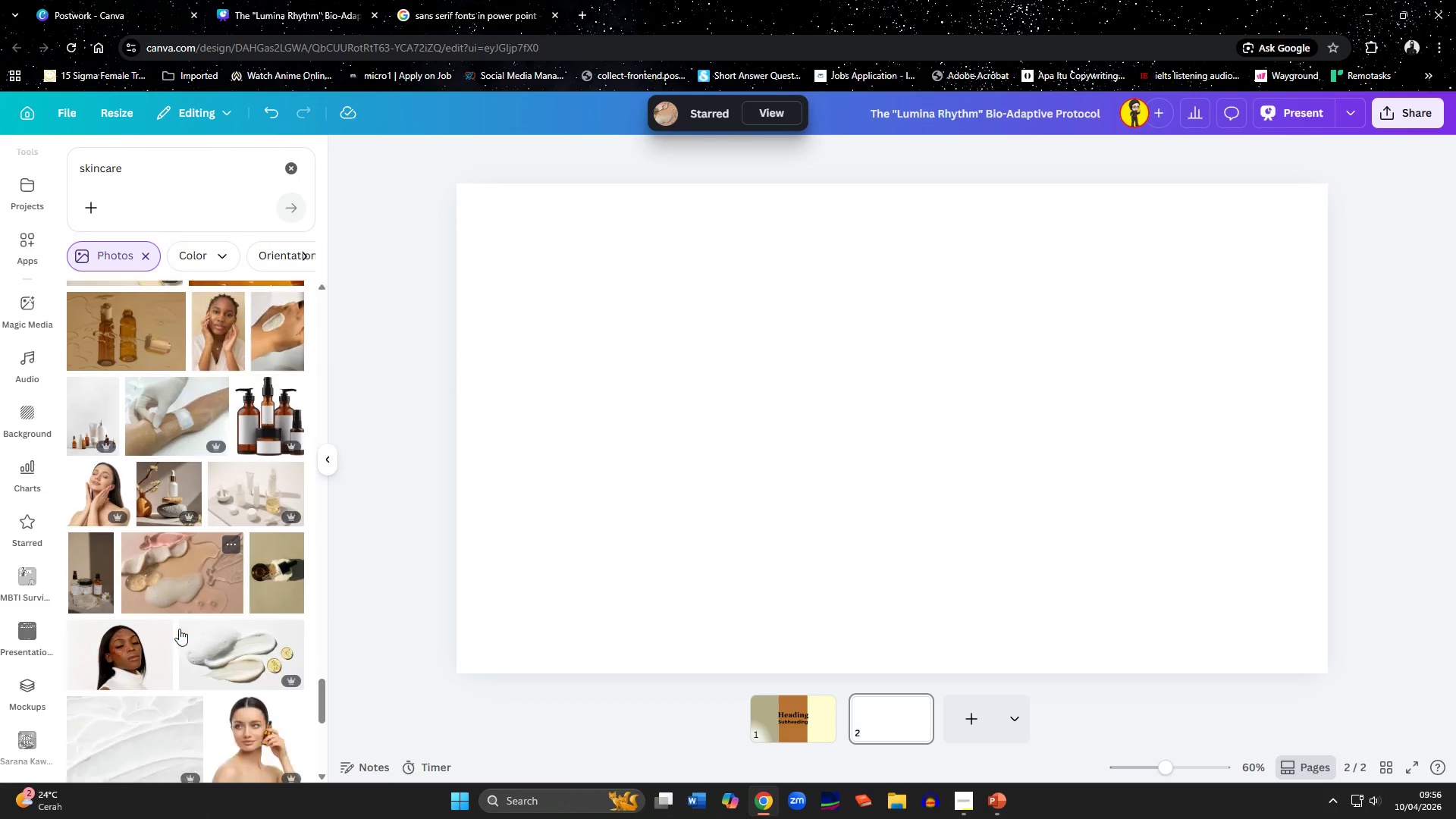 
scroll: coordinate [179, 629], scroll_direction: down, amount: 11.0
 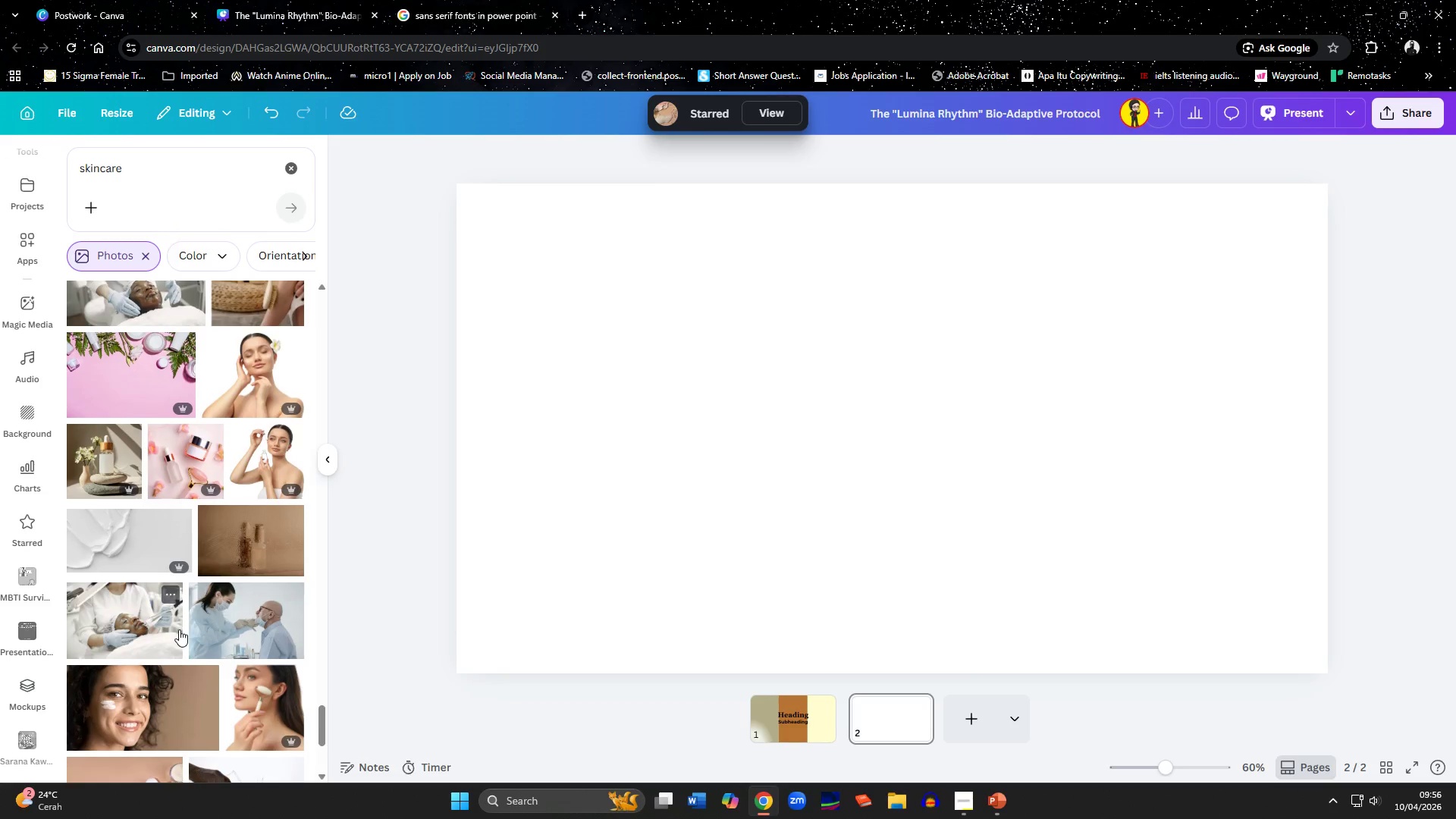 
scroll: coordinate [171, 582], scroll_direction: down, amount: 6.0
 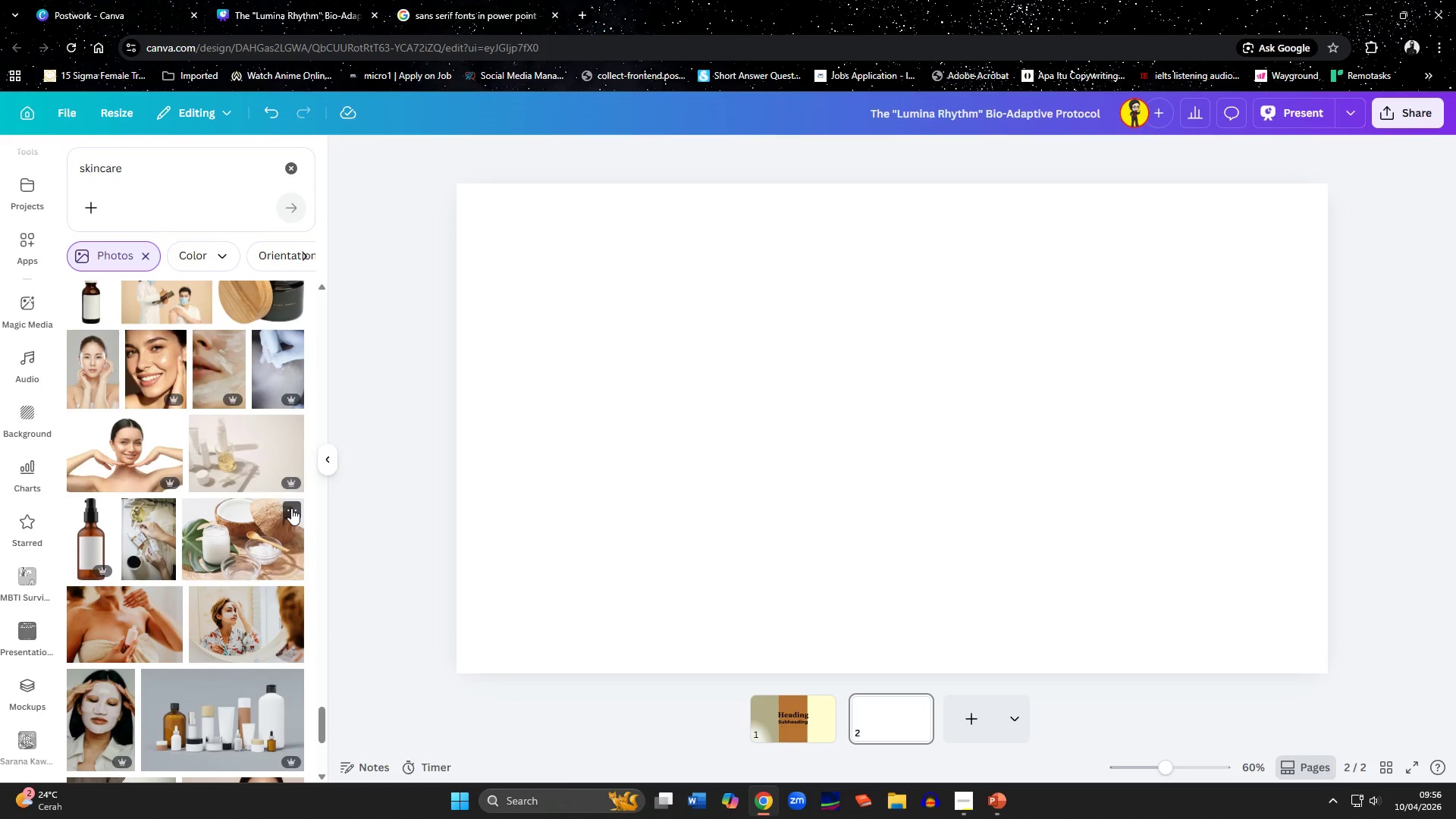 
left_click([291, 508])
 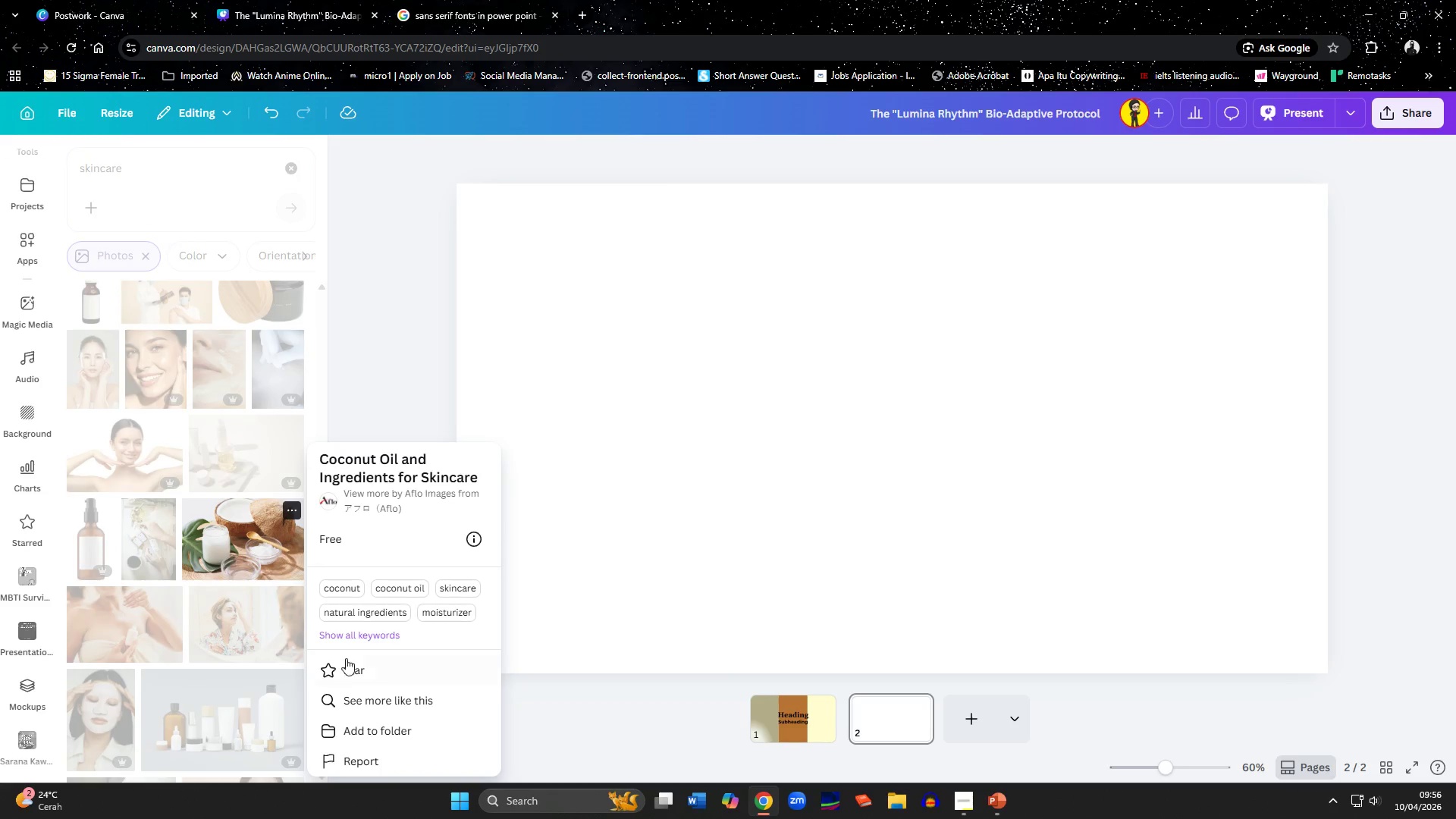 
left_click([345, 665])
 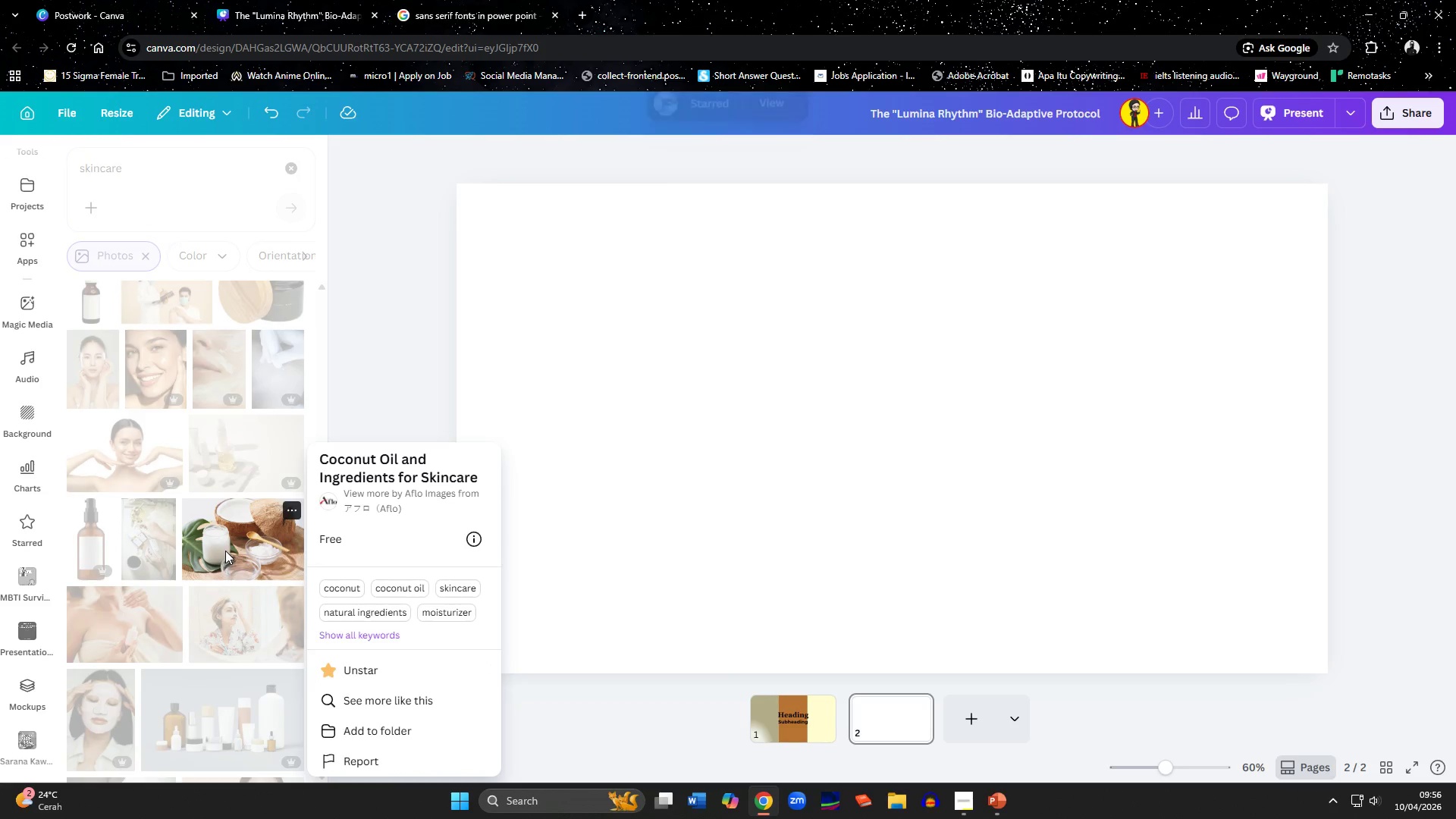 
left_click([225, 551])
 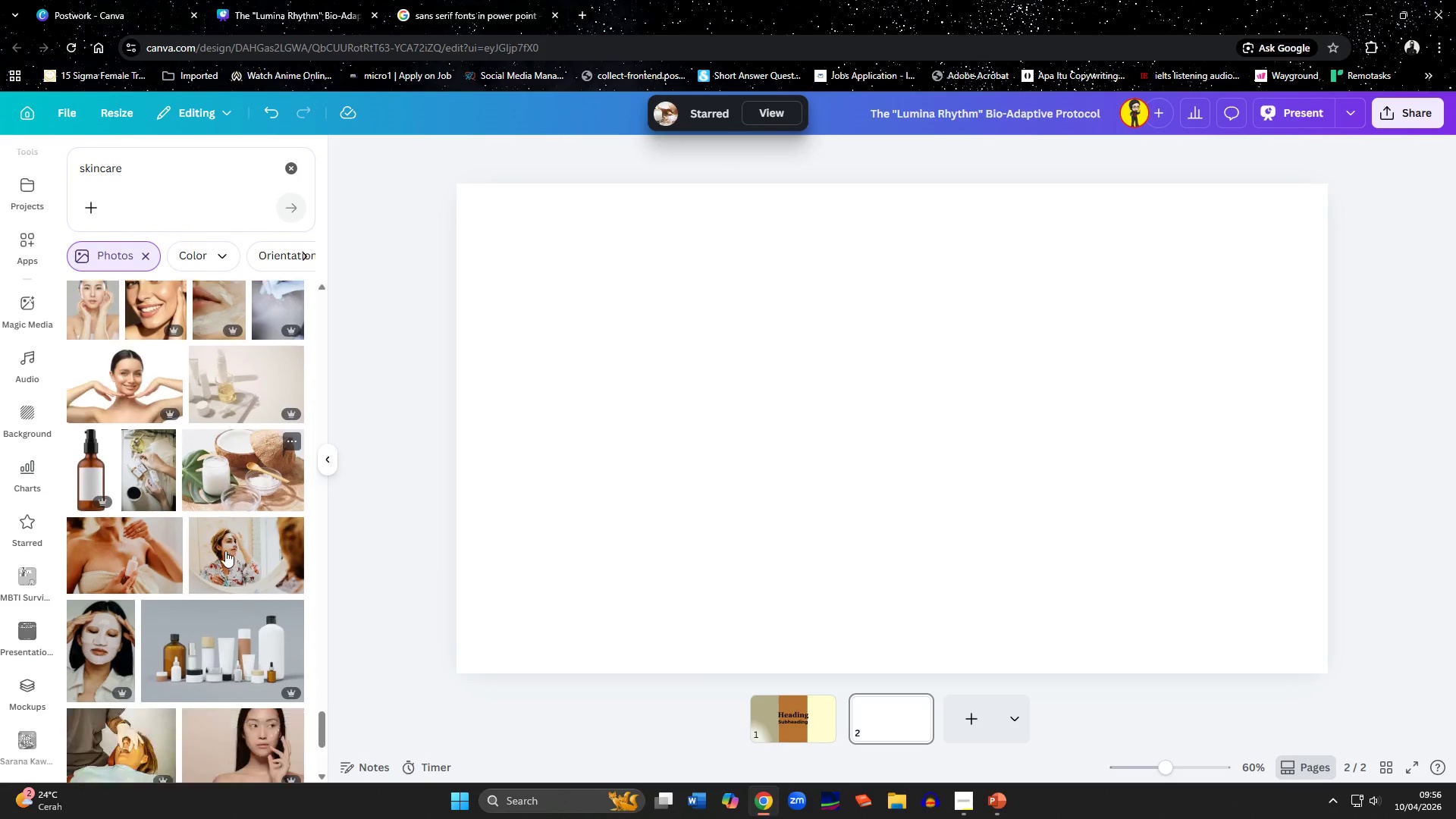 
scroll: coordinate [224, 577], scroll_direction: down, amount: 6.0
 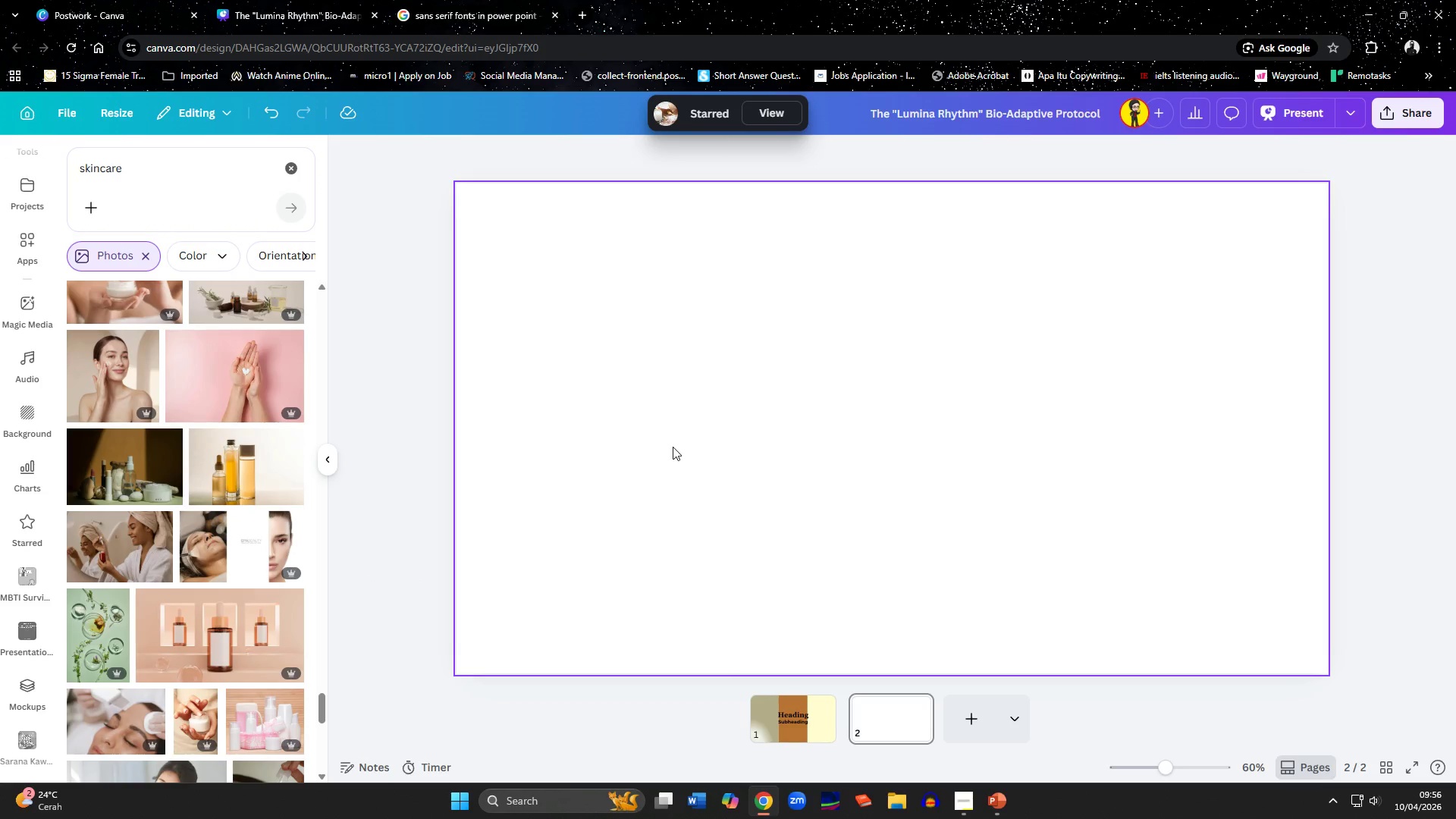 
left_click([778, 741])
 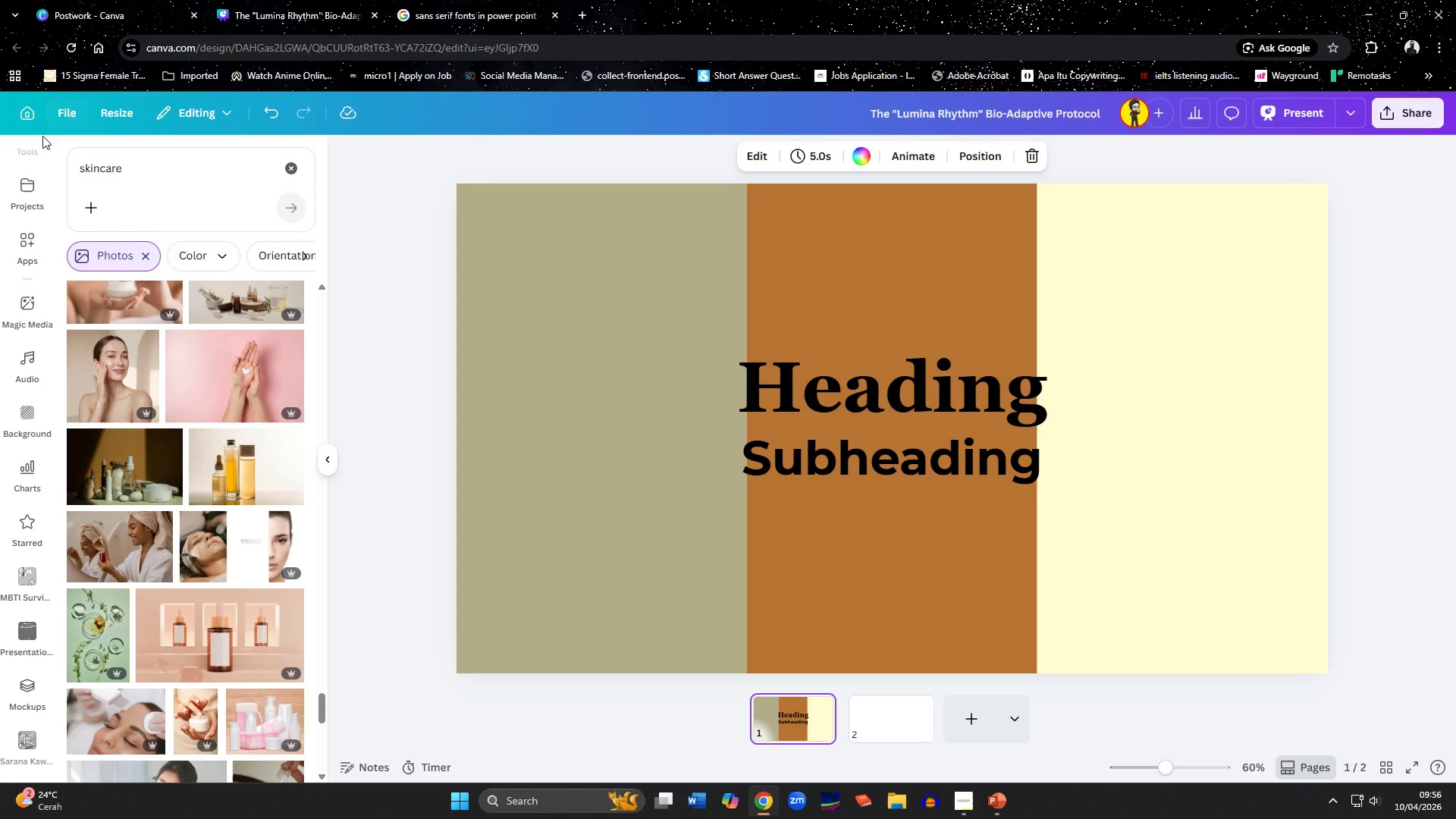 
scroll: coordinate [25, 218], scroll_direction: up, amount: 16.0
 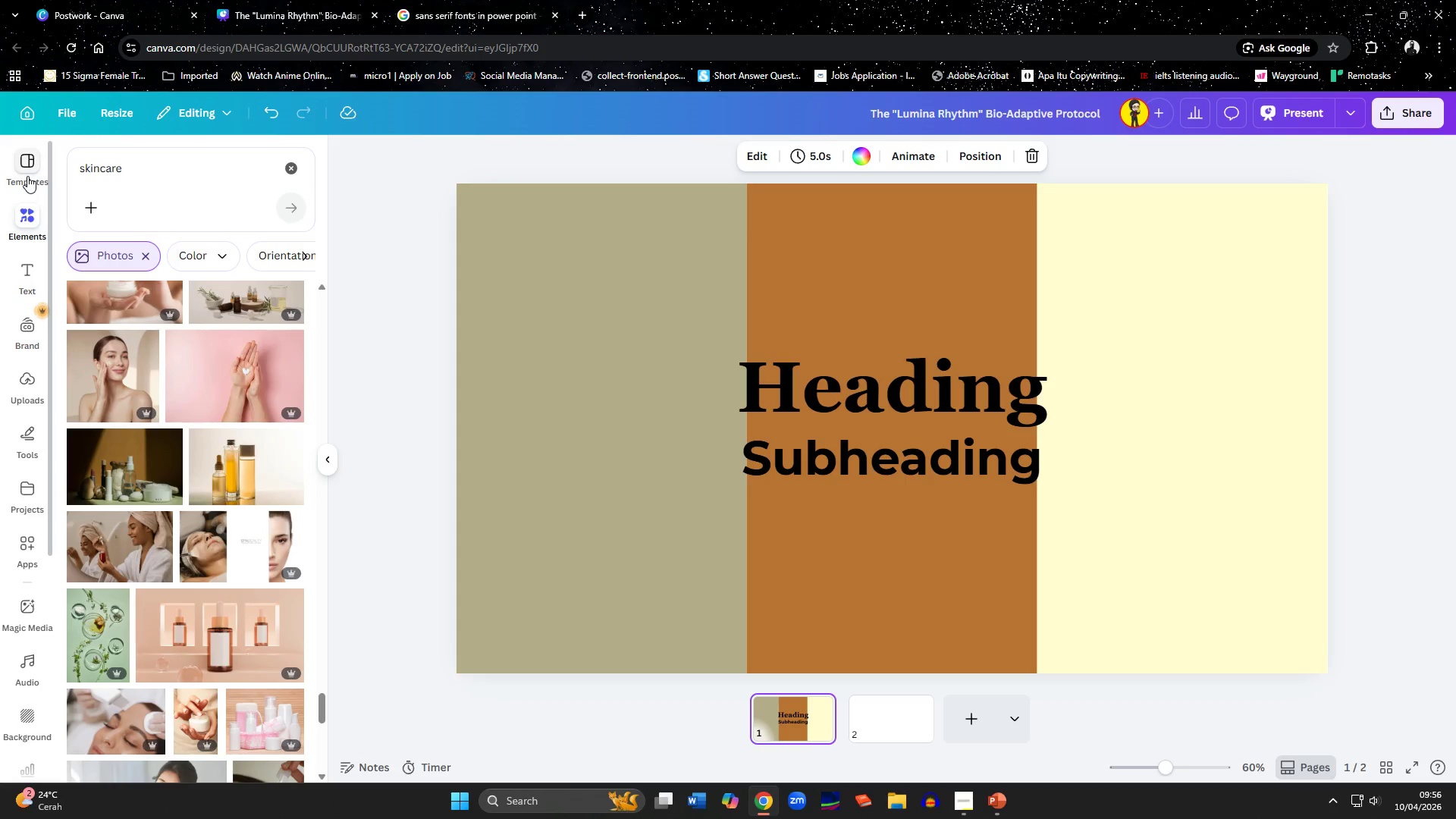 
left_click([27, 176])
 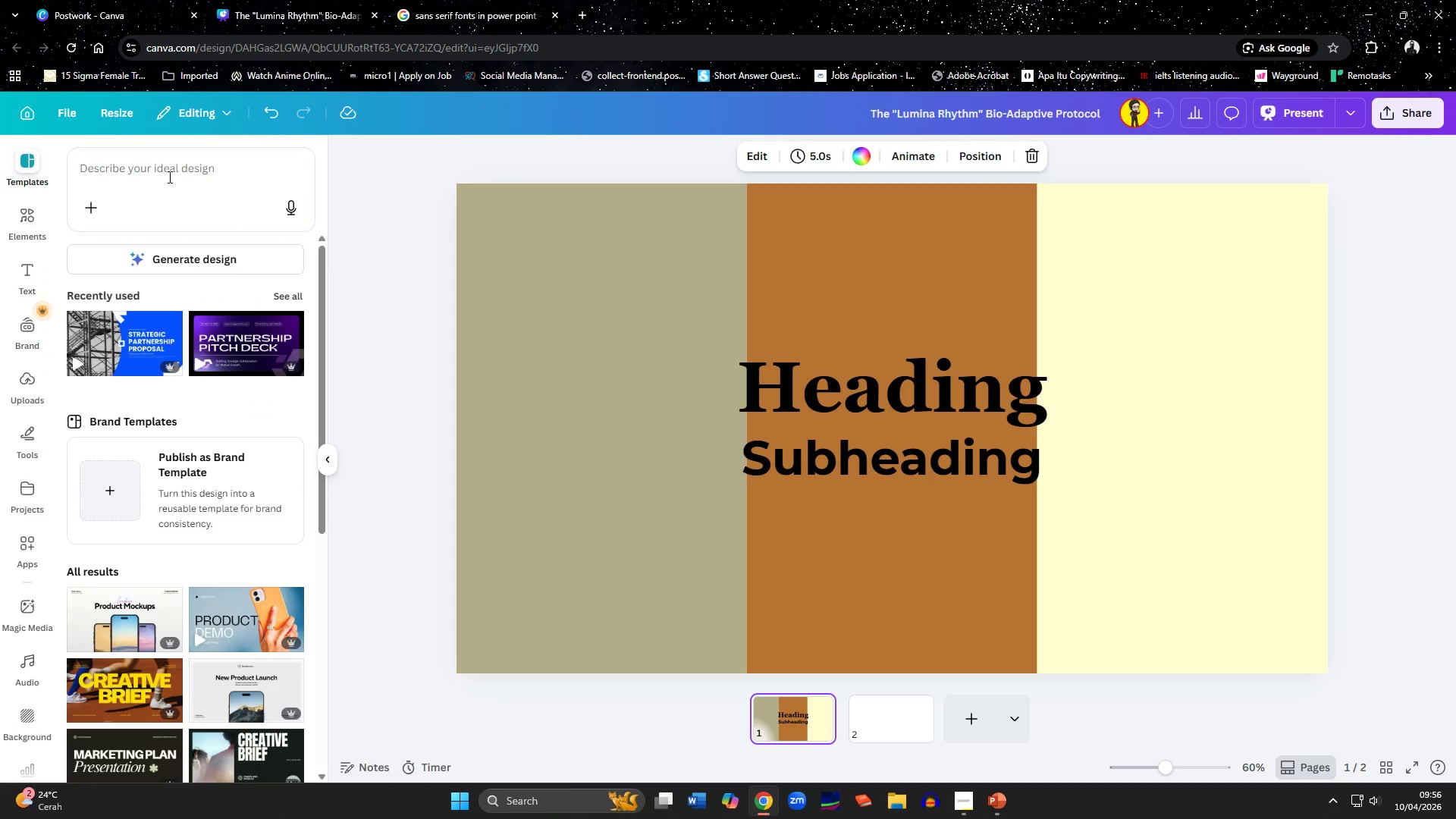 
left_click([168, 177])
 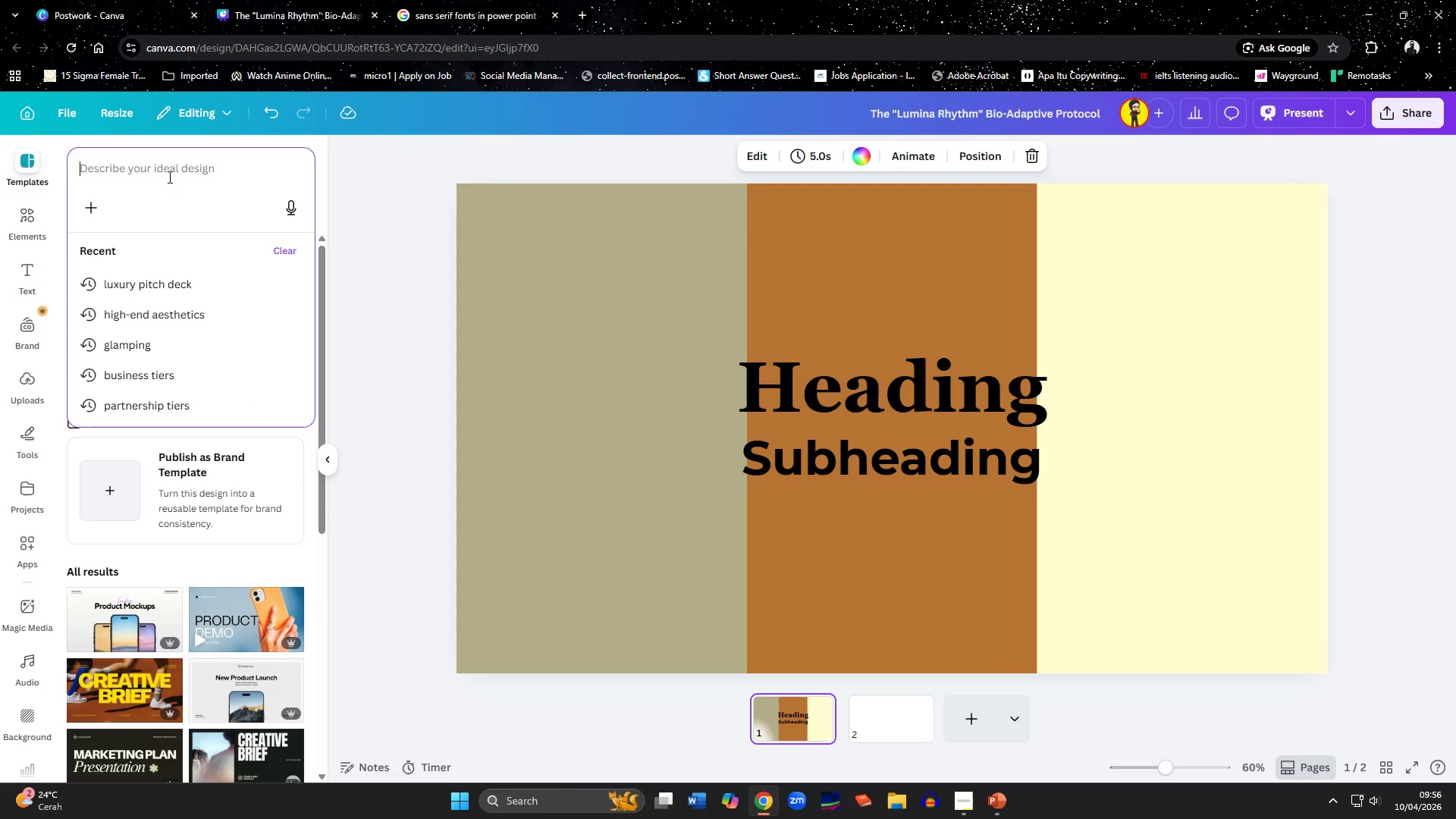 
type(spa)
 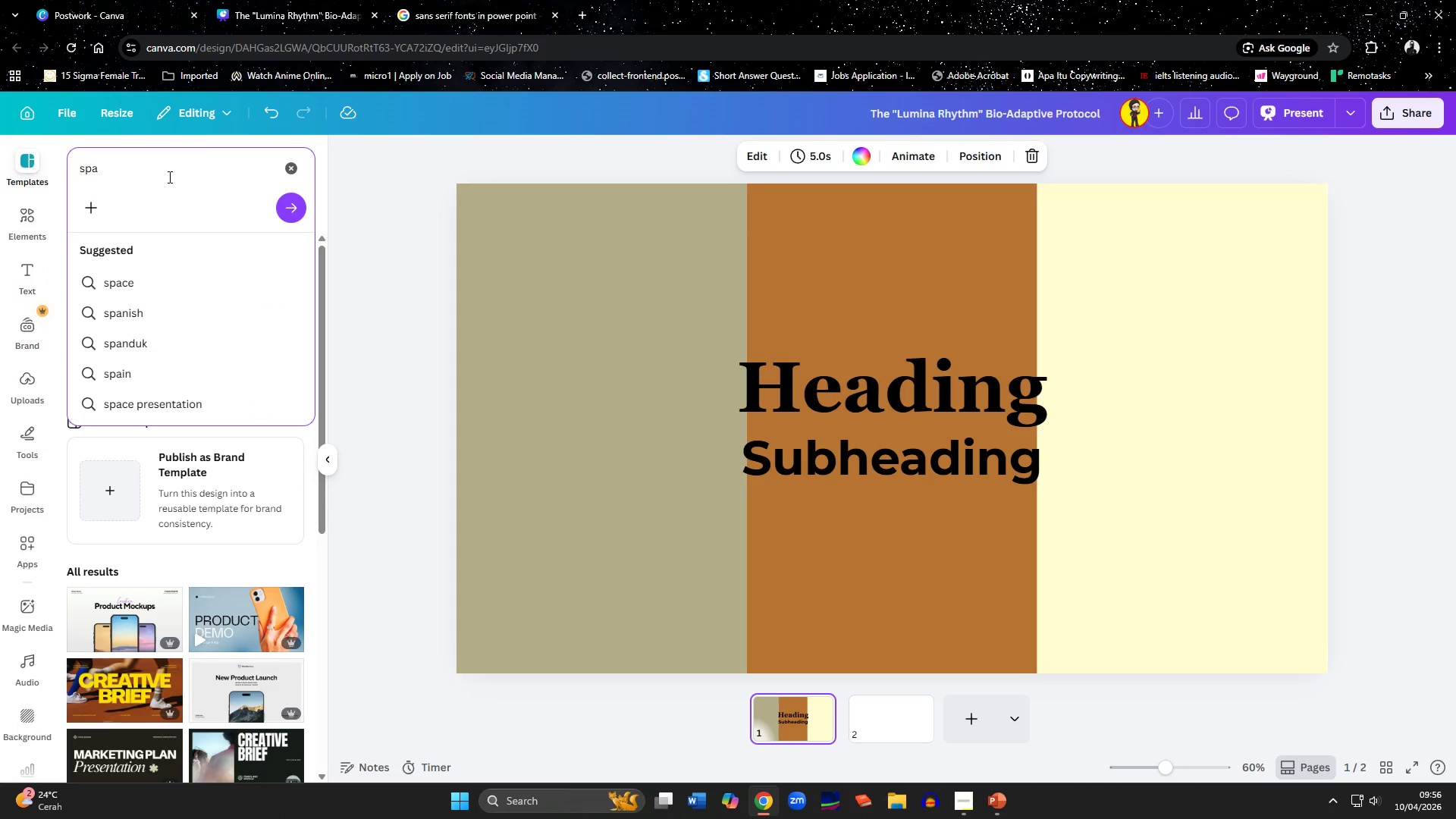 
key(Enter)
 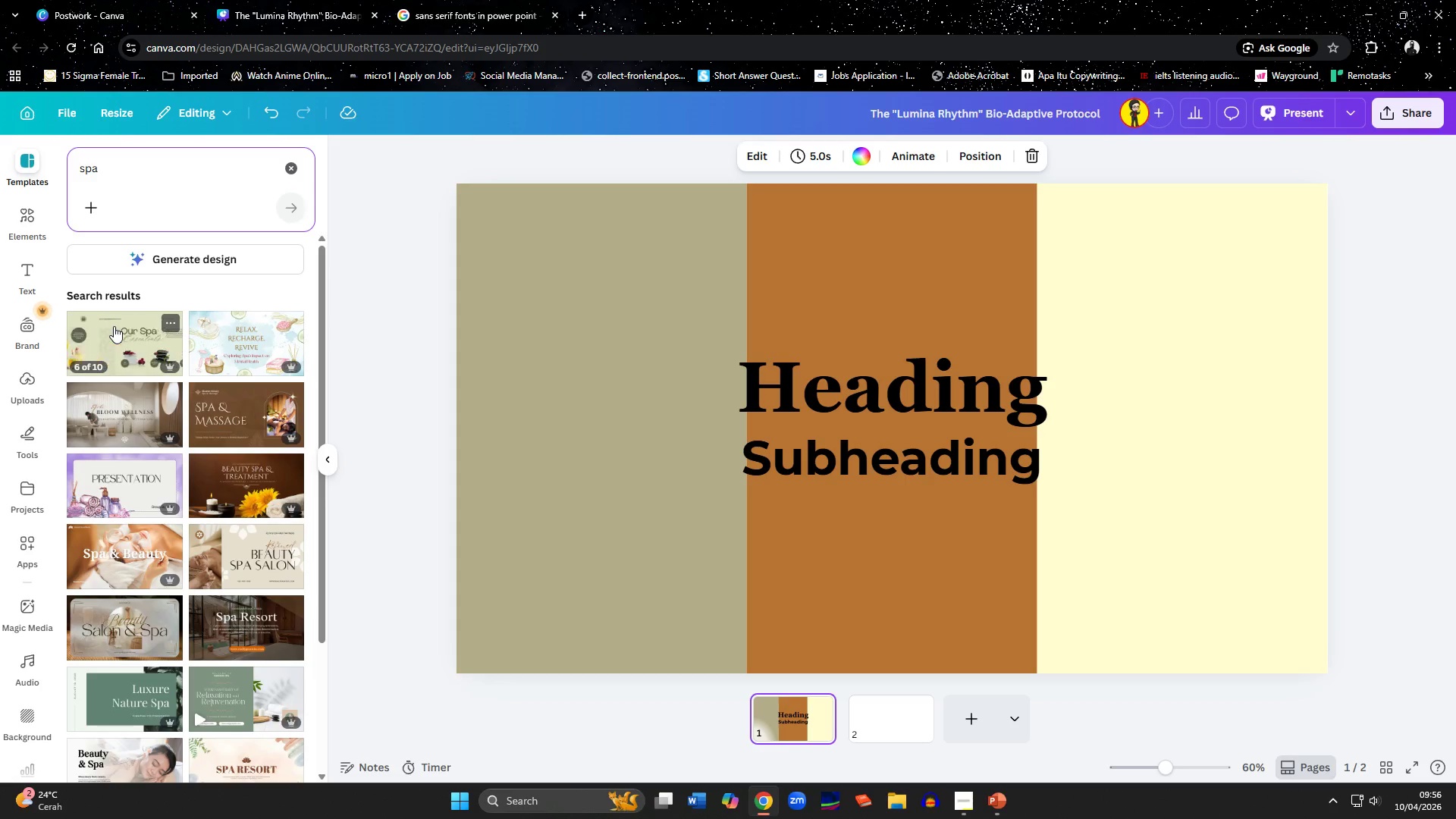 
wait(14.17)
 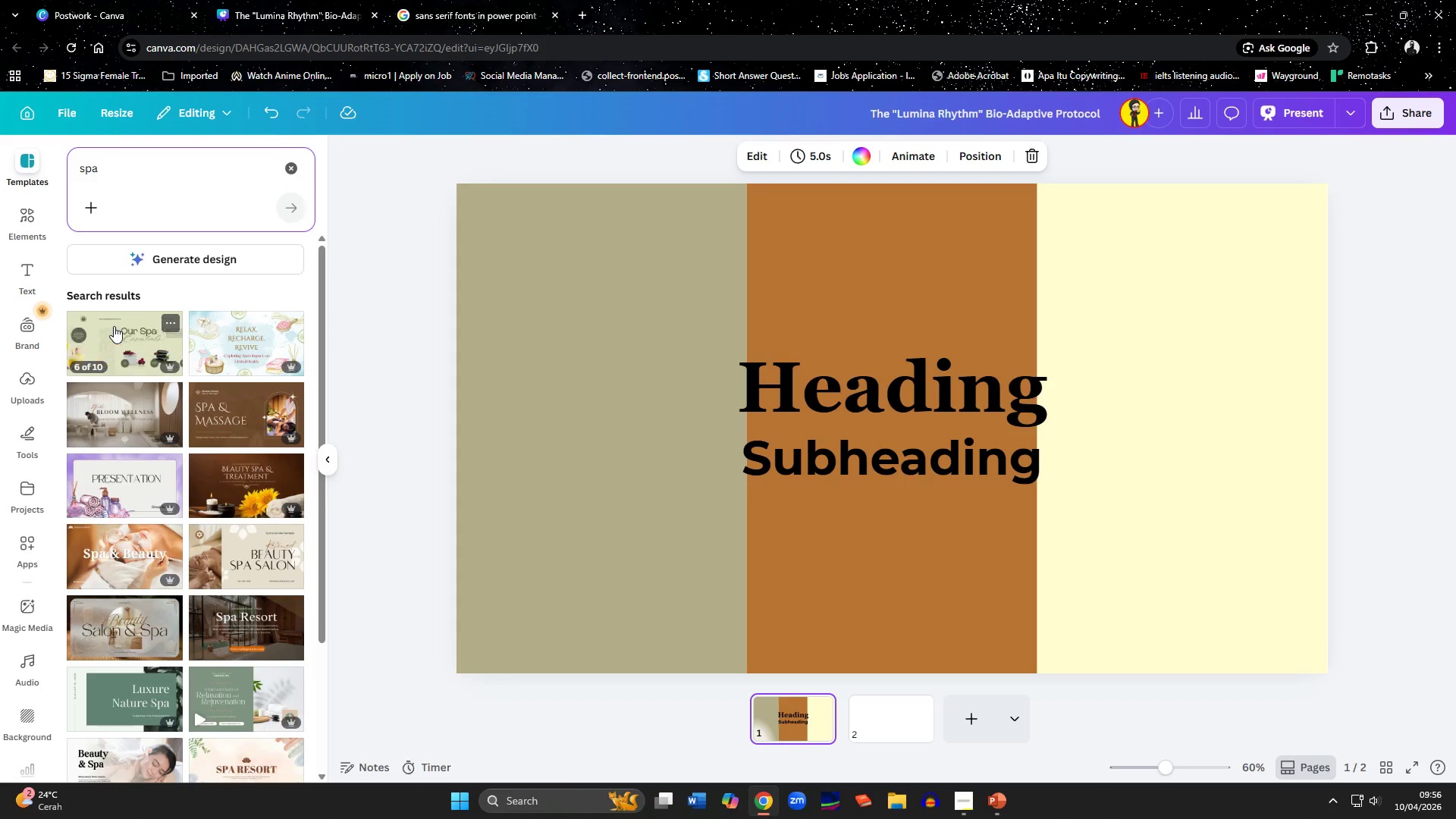 
left_click([114, 326])
 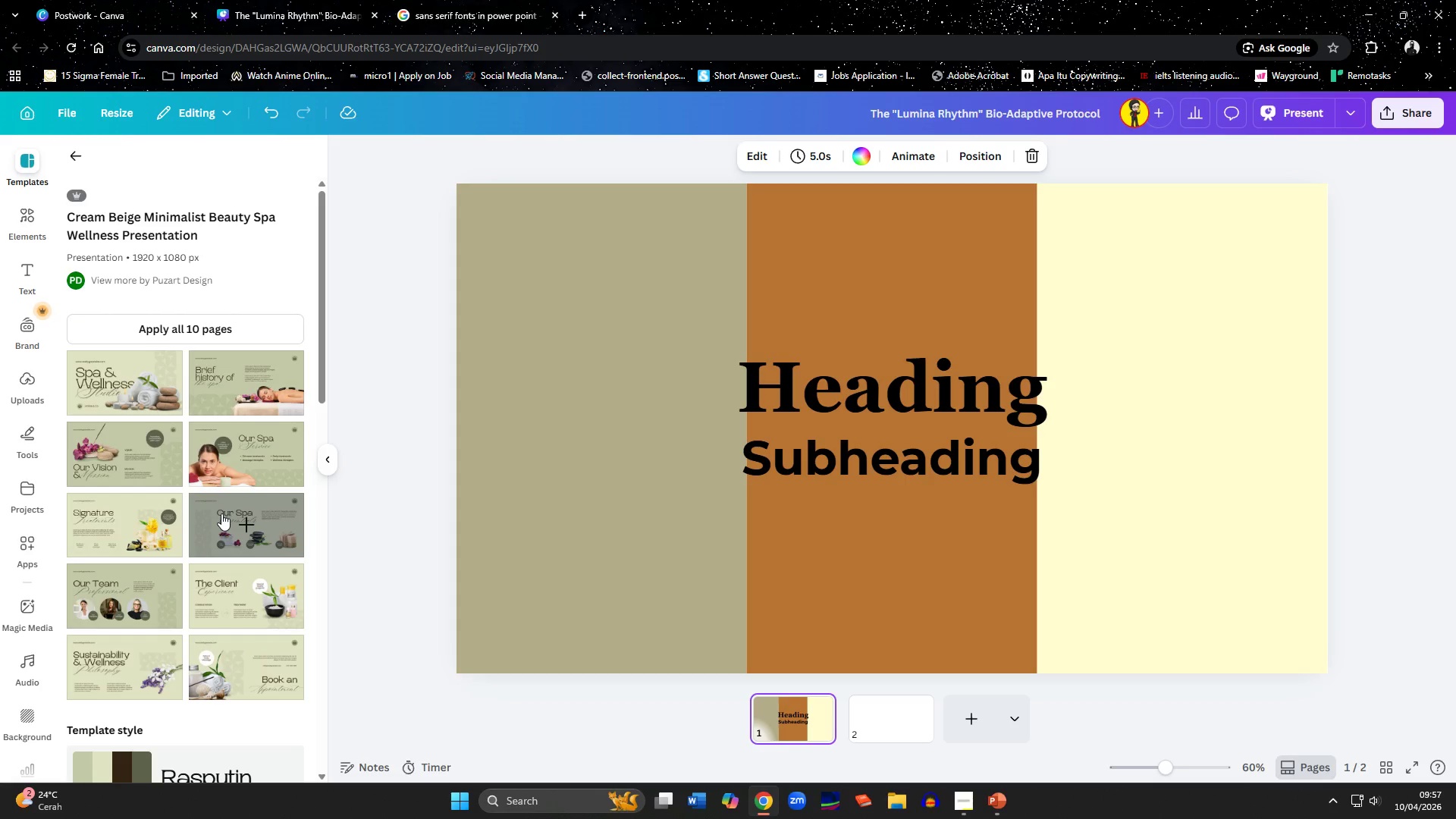 
wait(9.91)
 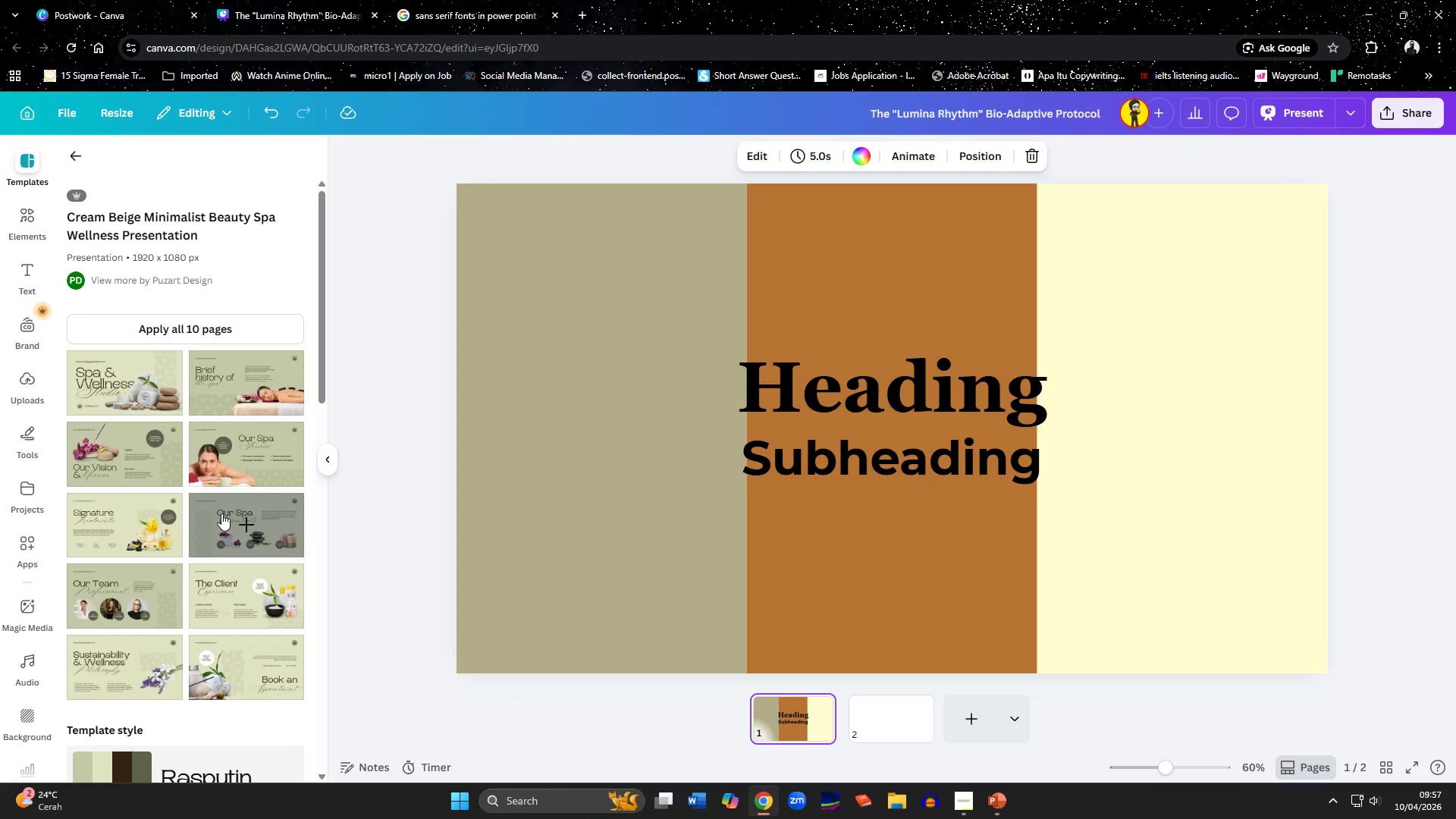 
scroll: coordinate [214, 531], scroll_direction: down, amount: 2.0
 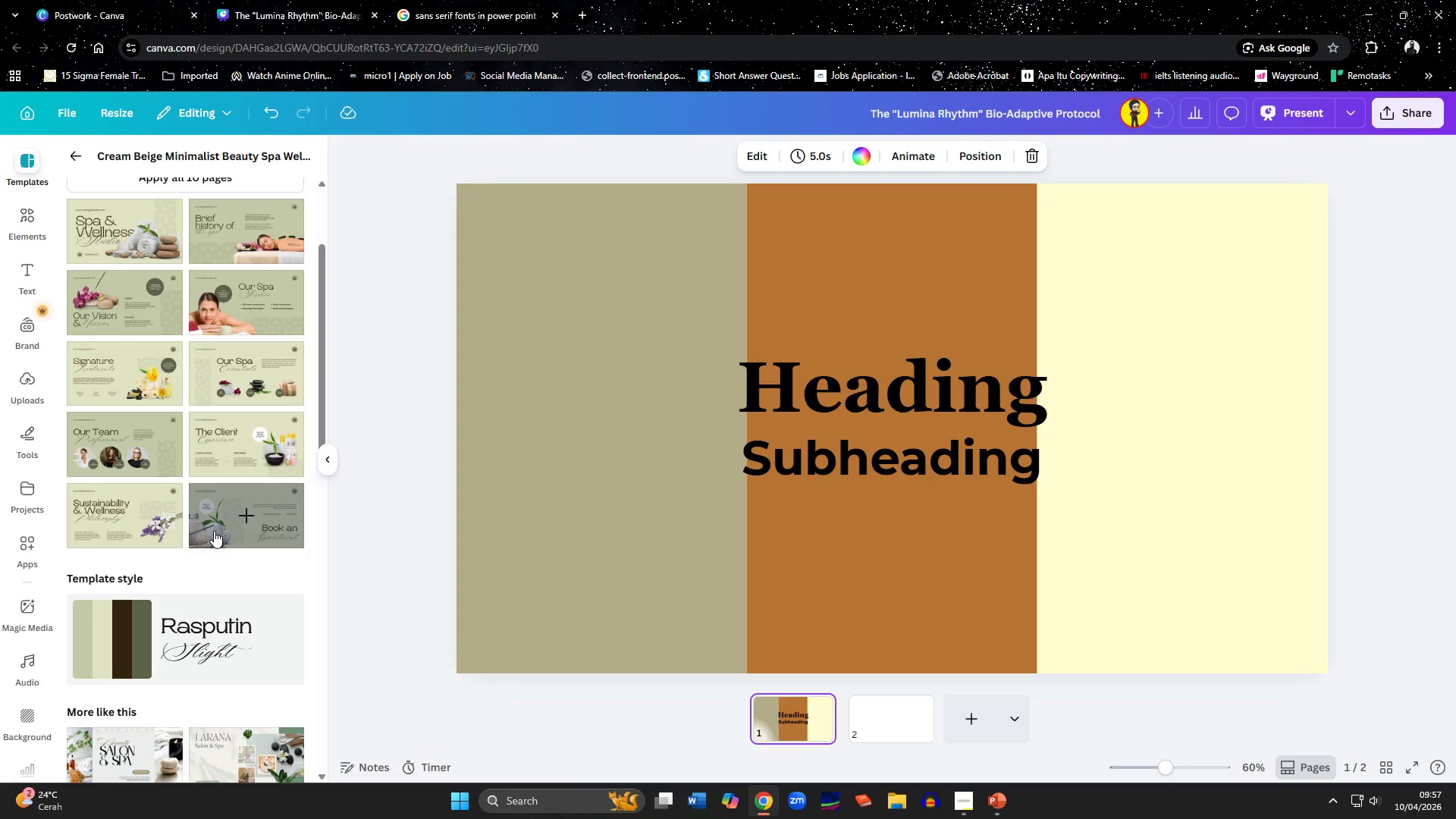 
wait(10.16)
 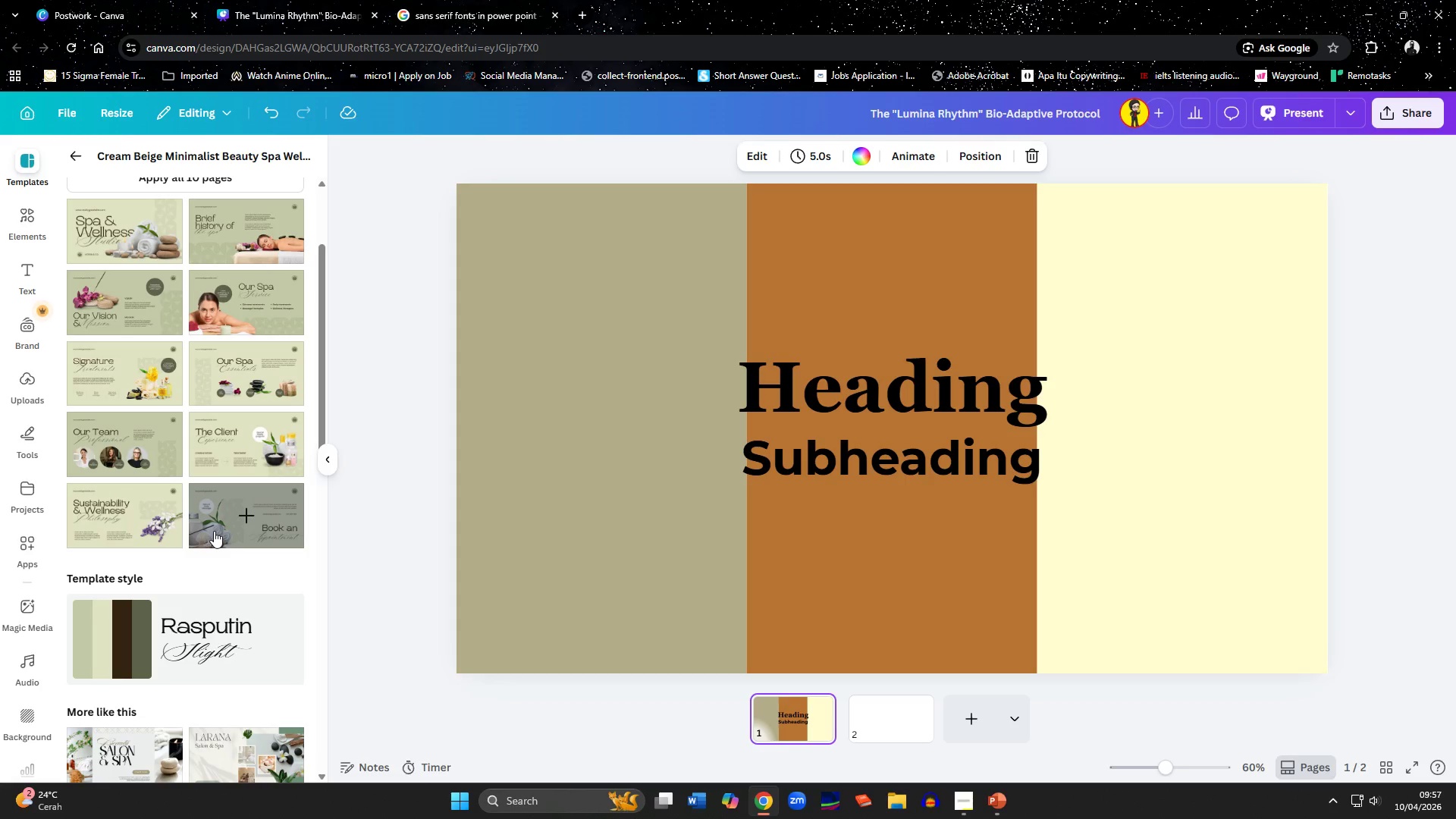 
left_click([962, 799])